 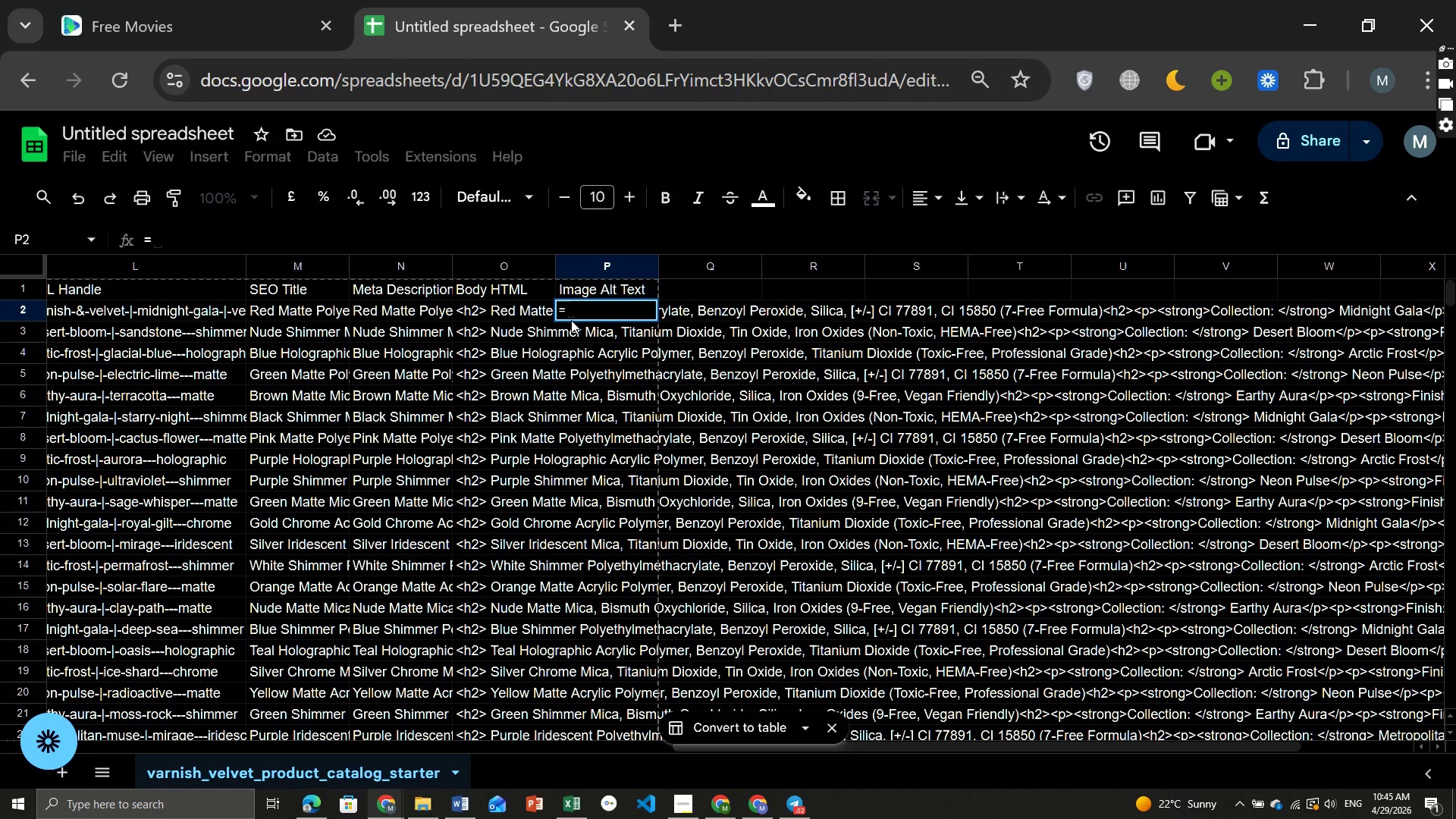 
type("Varnish & Velvet " & B2 & " - " )
 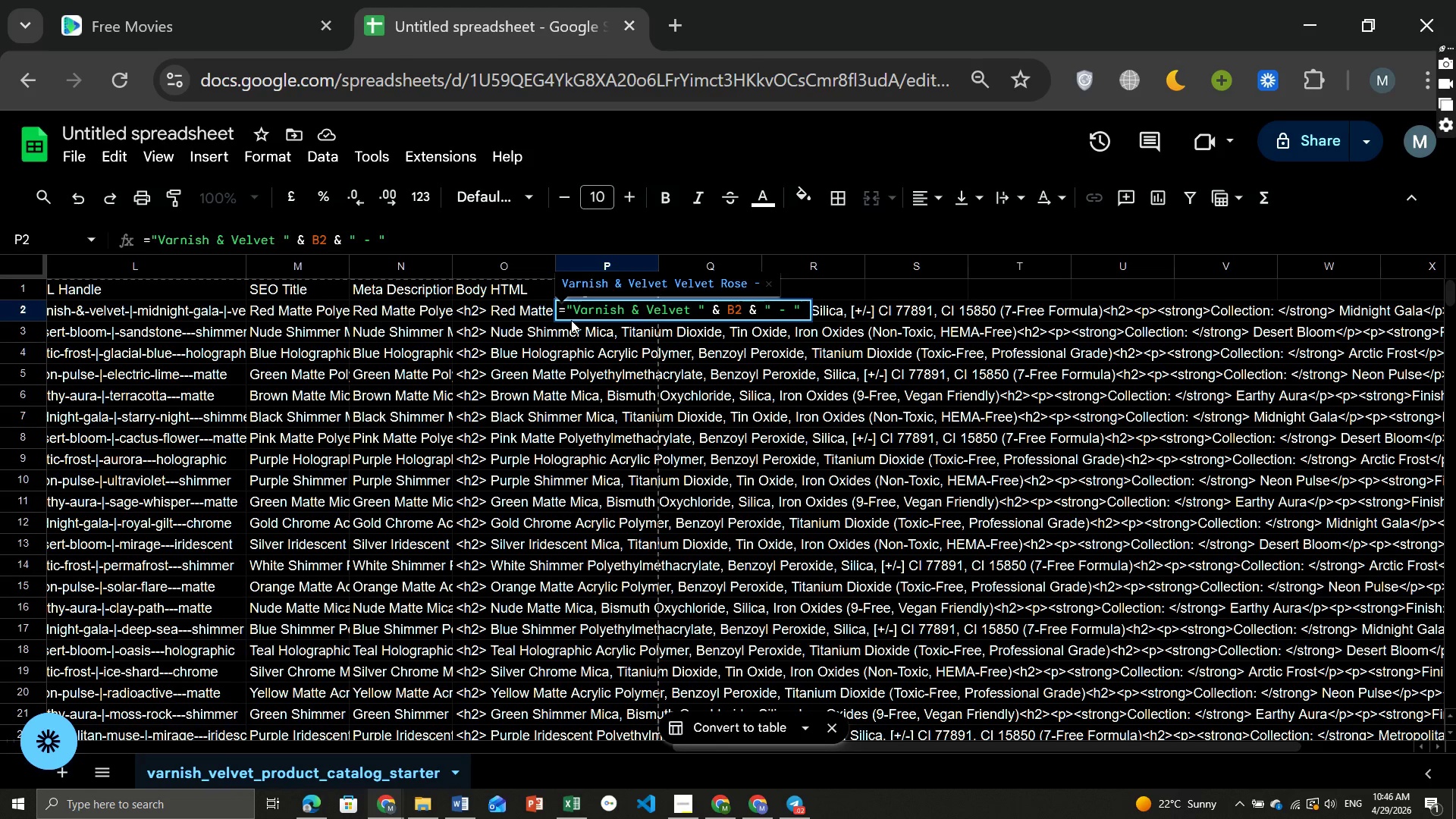 
key(Shift+7)
 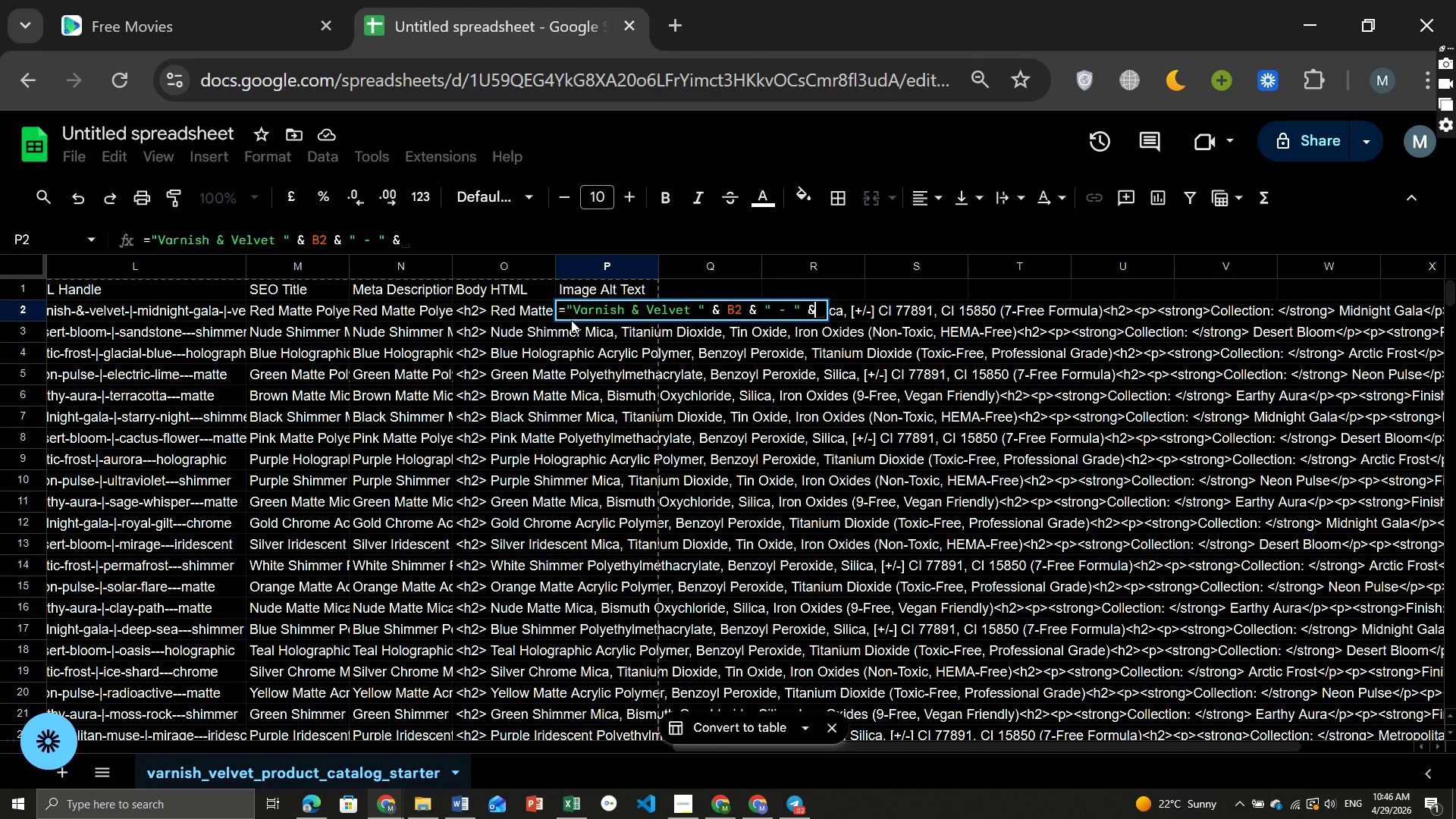 
key(Space)
 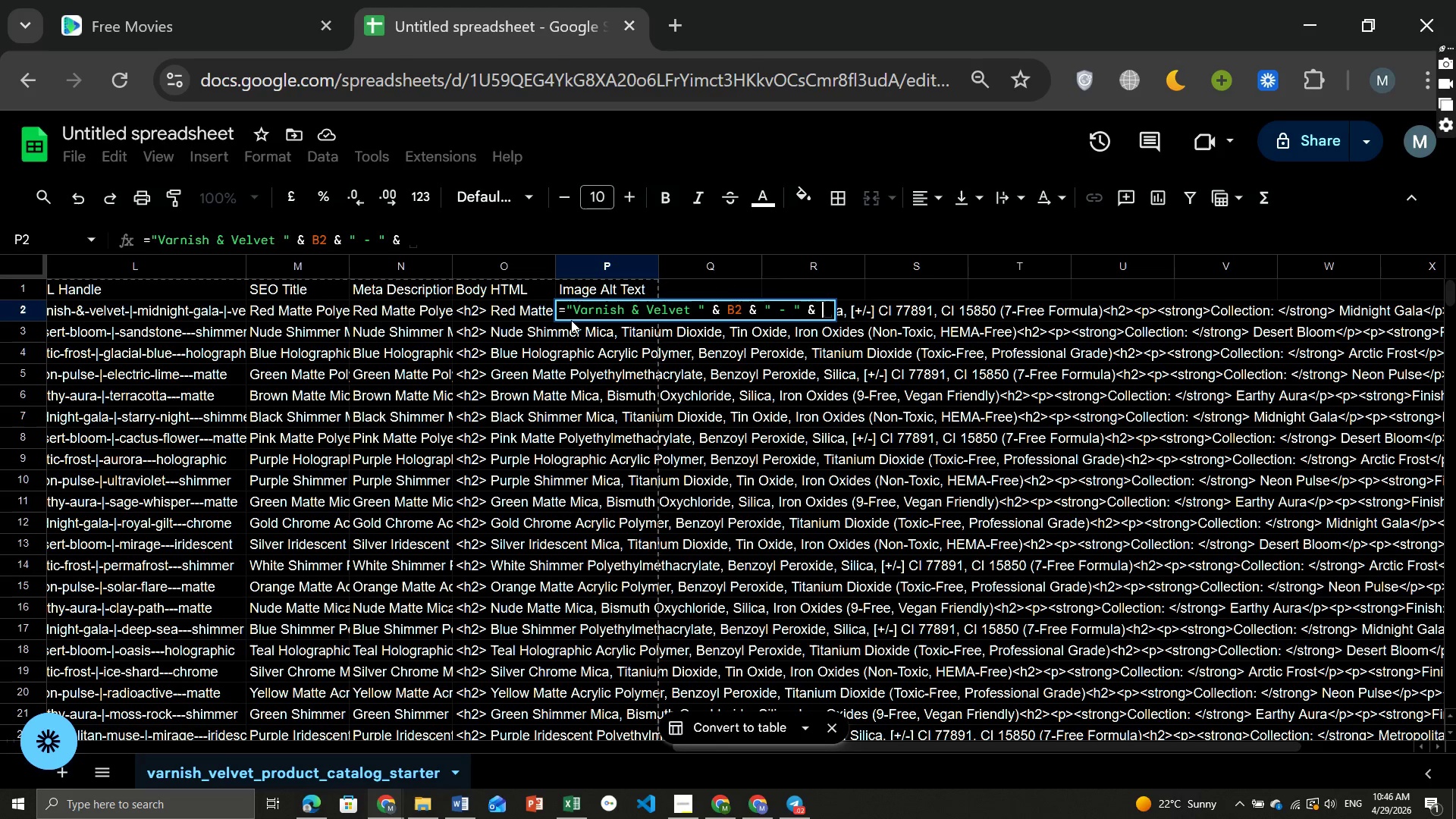 
key(CapsLock)
 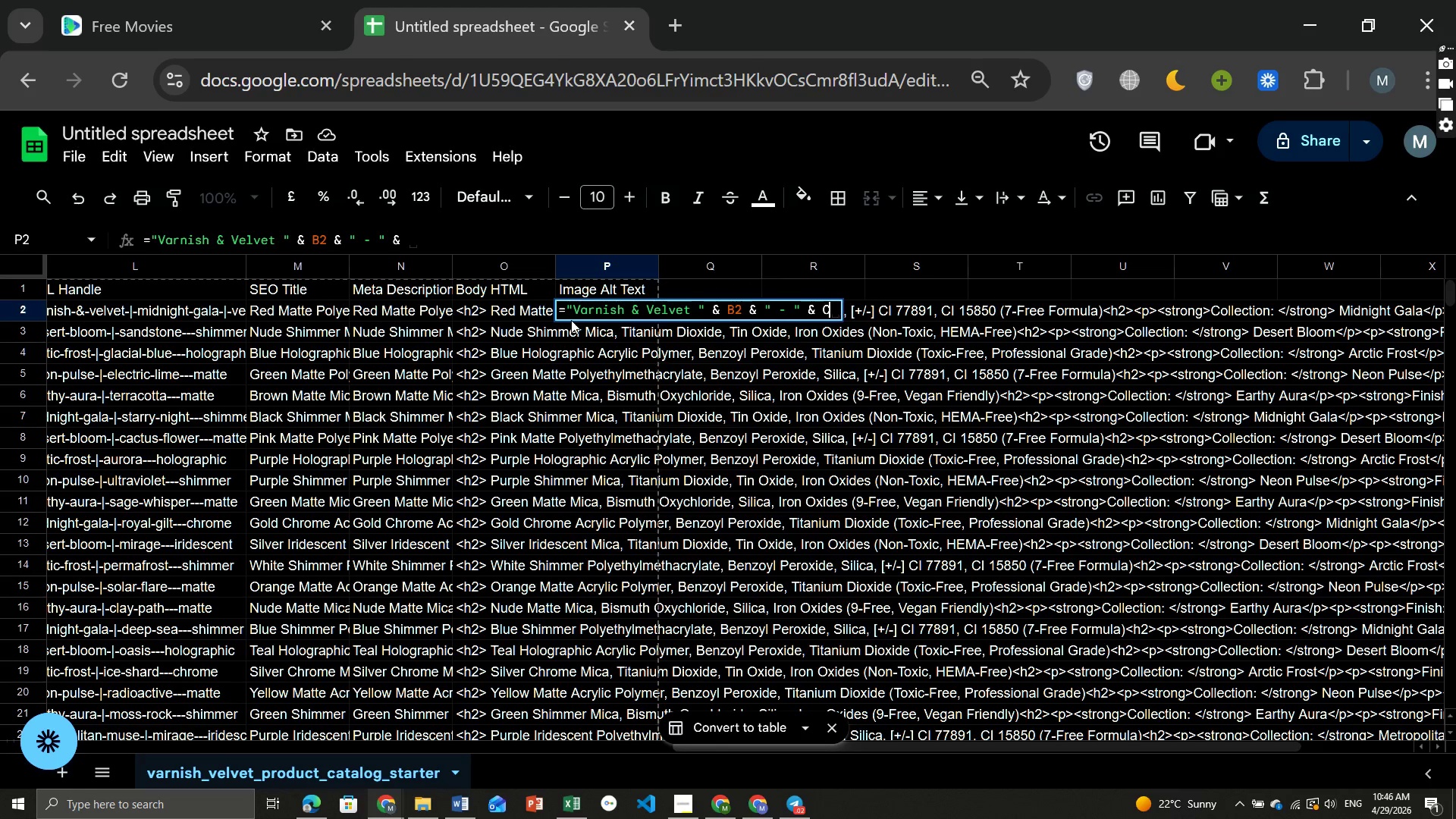 
key(C)
 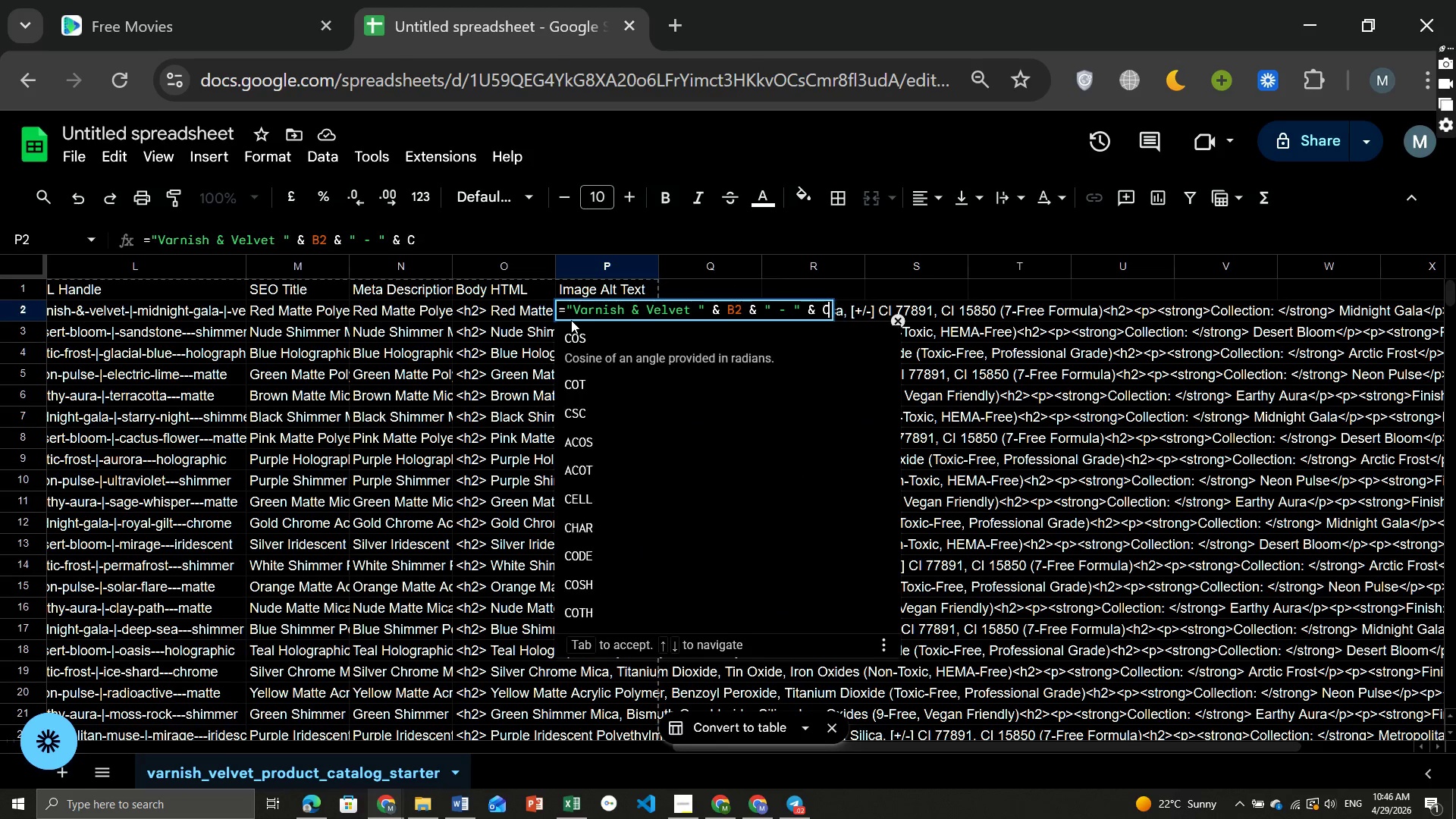 
key(CapsLock)
 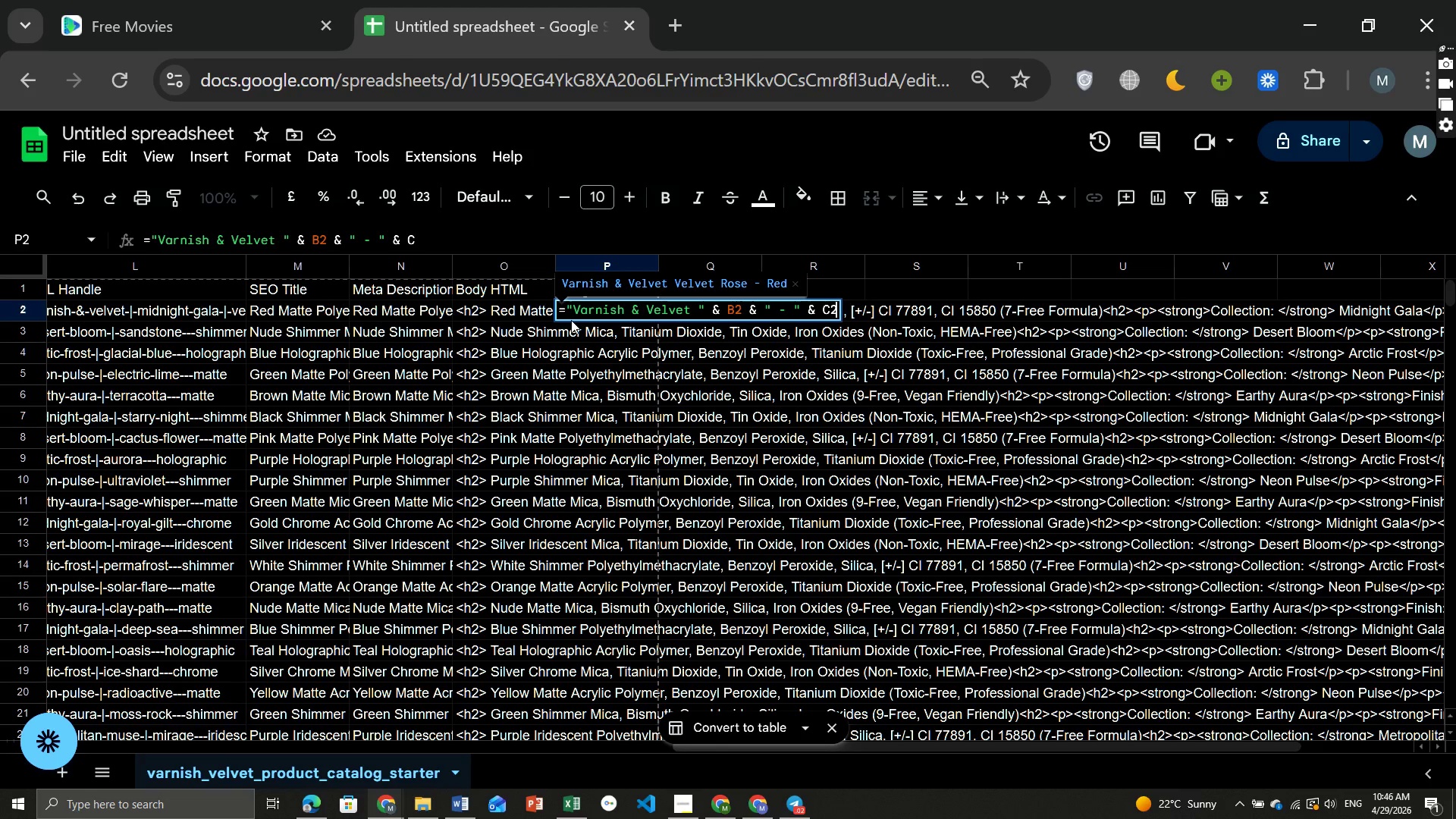 
key(2)
 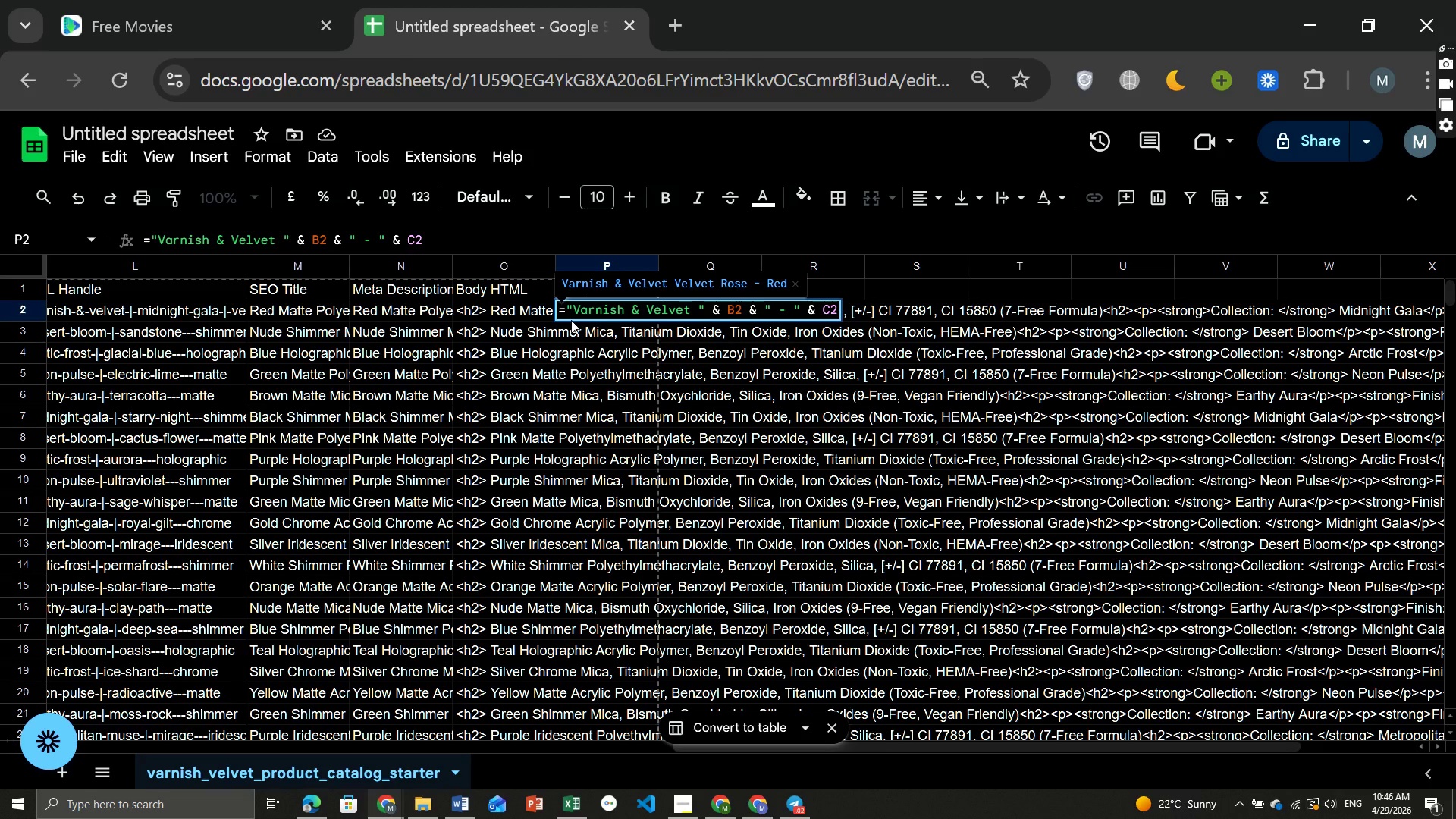 
key(Space)
 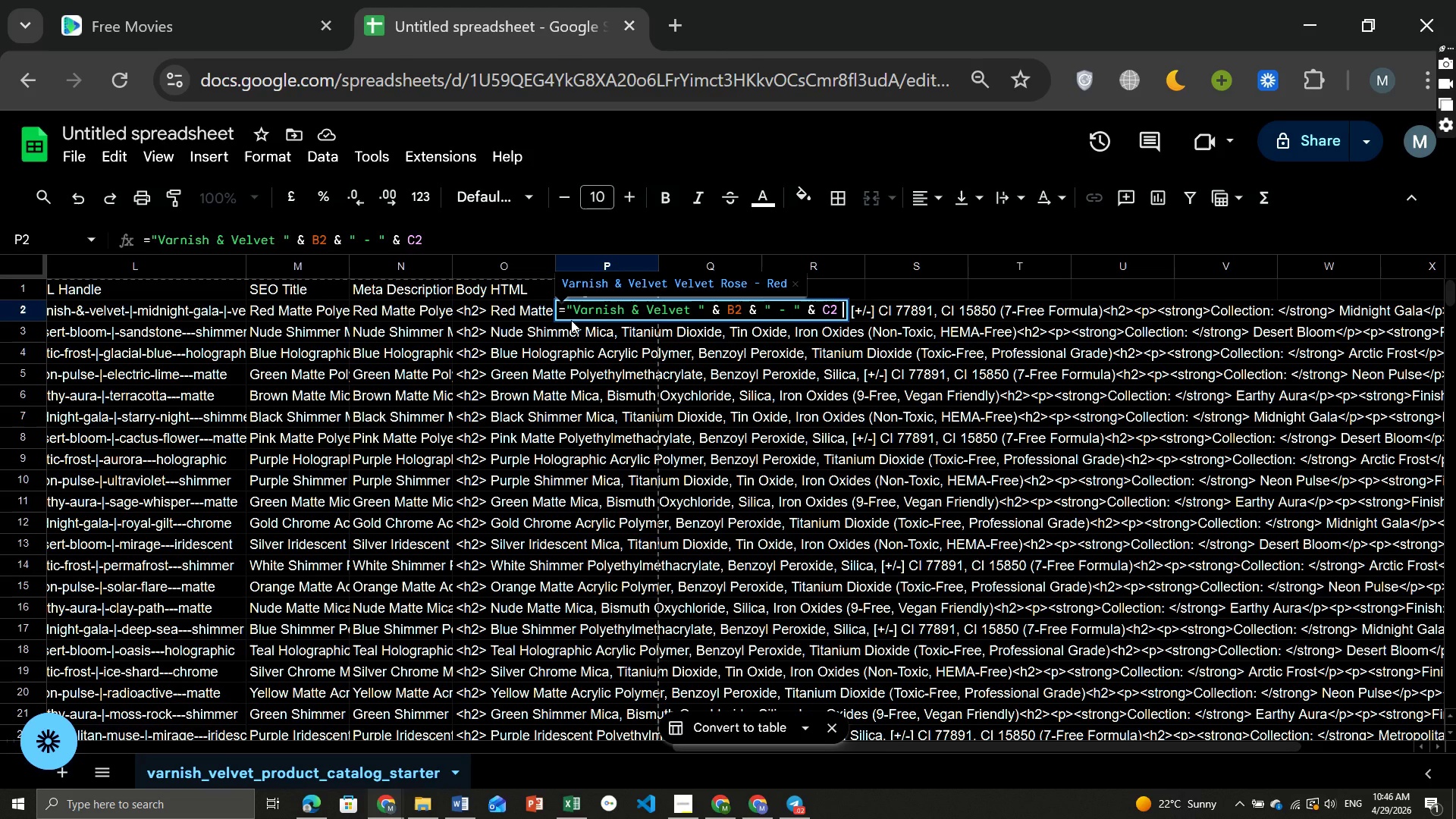 
key(Shift+7)
 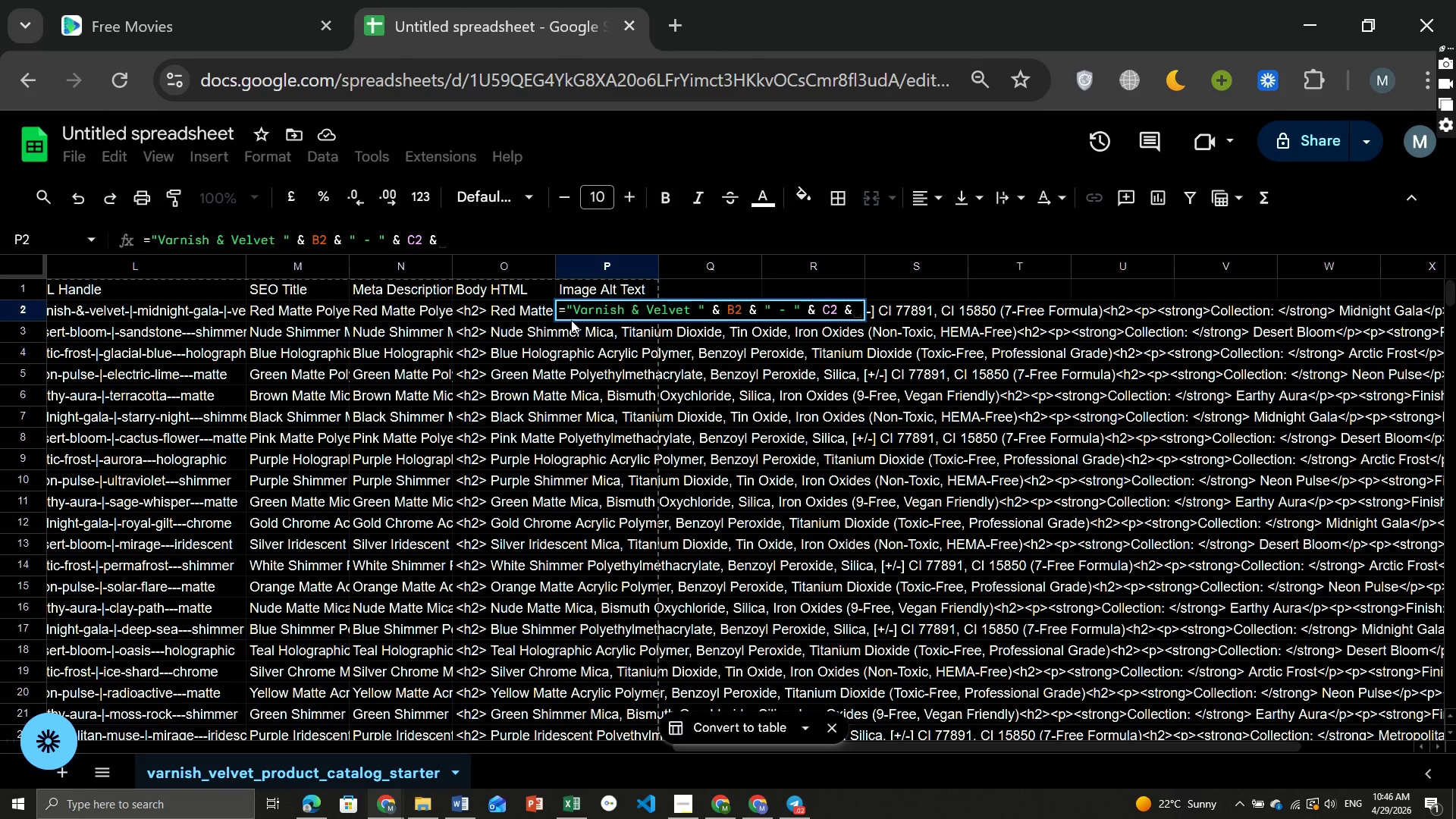 
key(Space)
 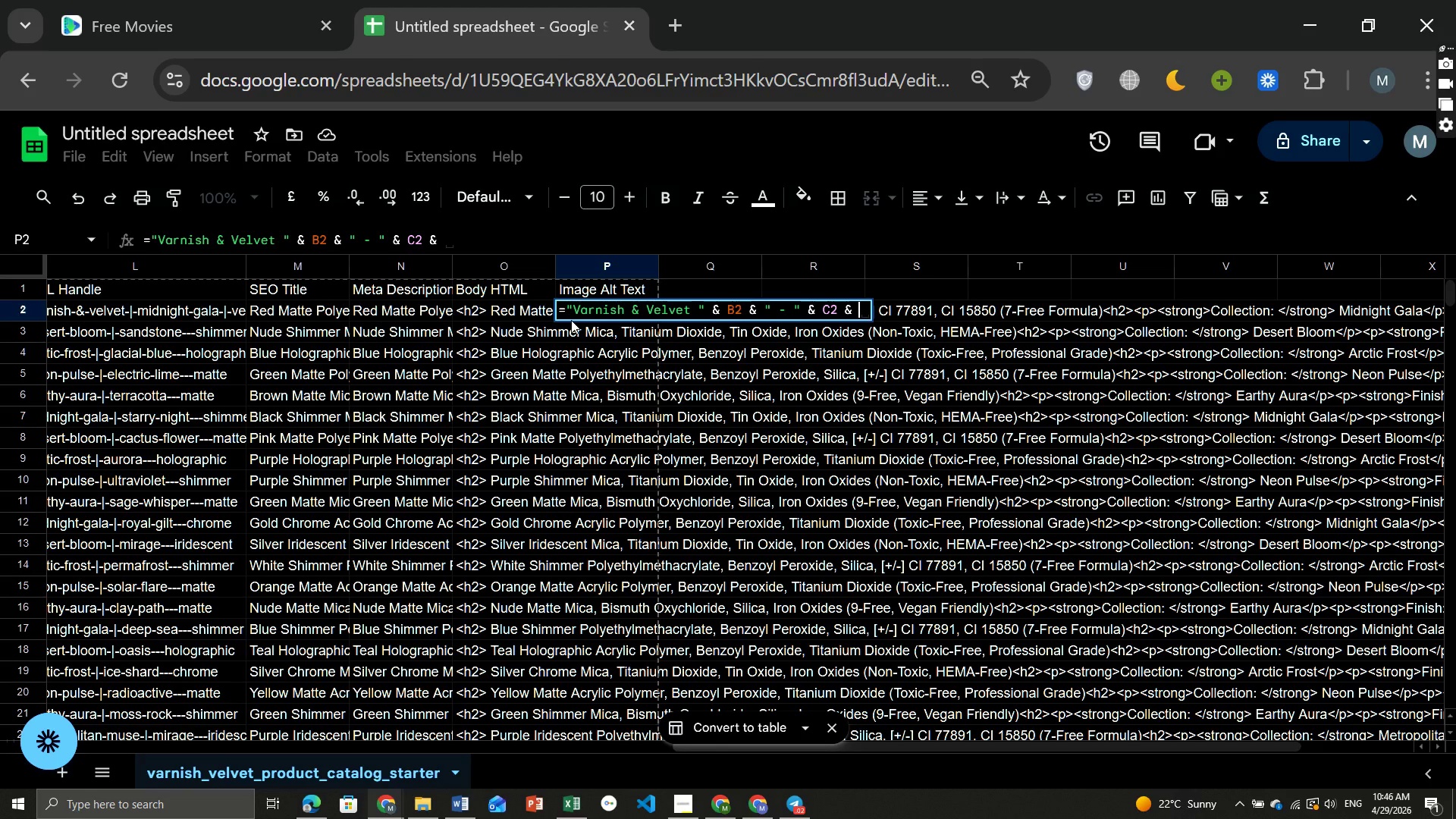 
wait(6.19)
 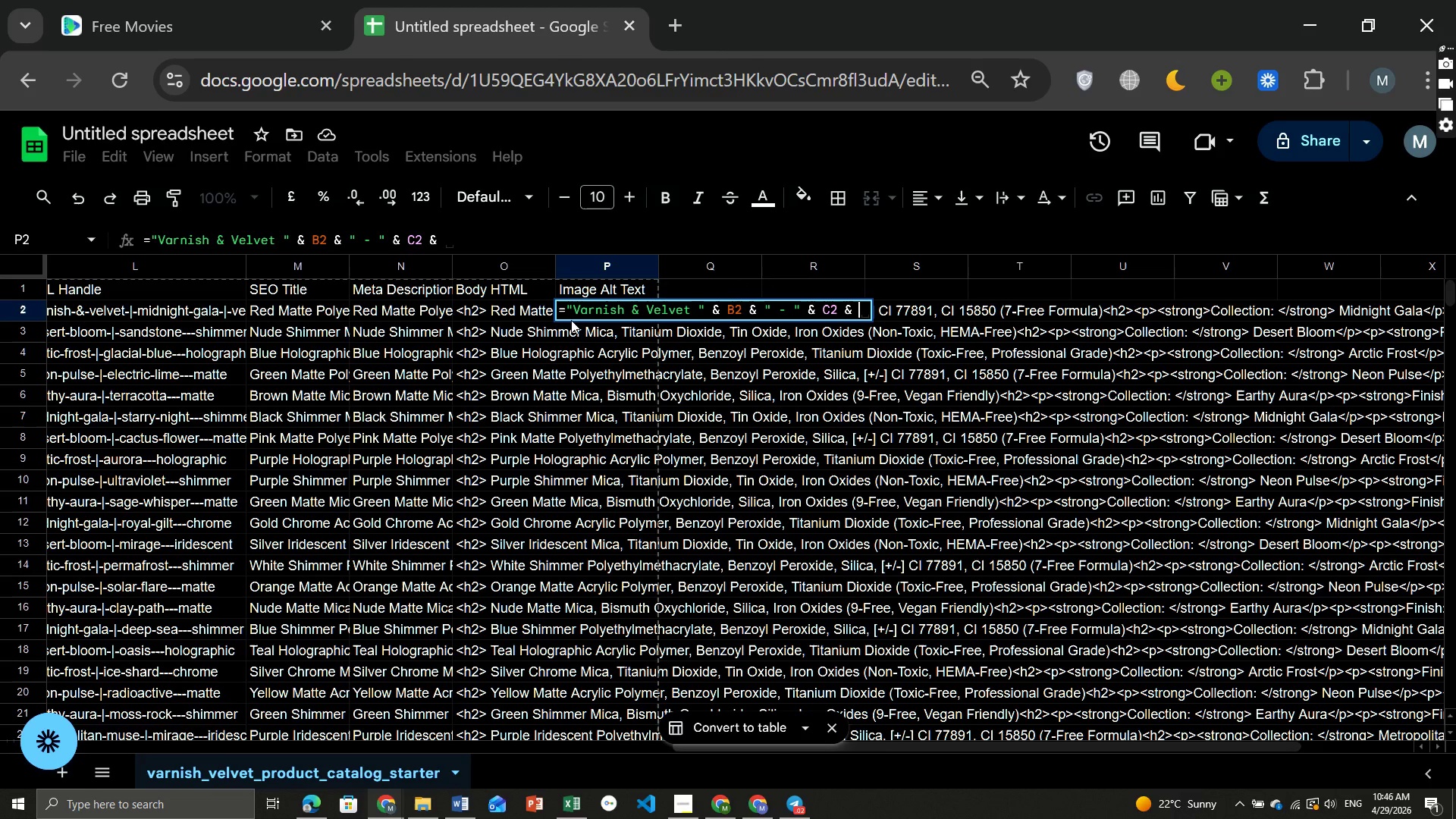 
type(" " & D2 & " " &)
 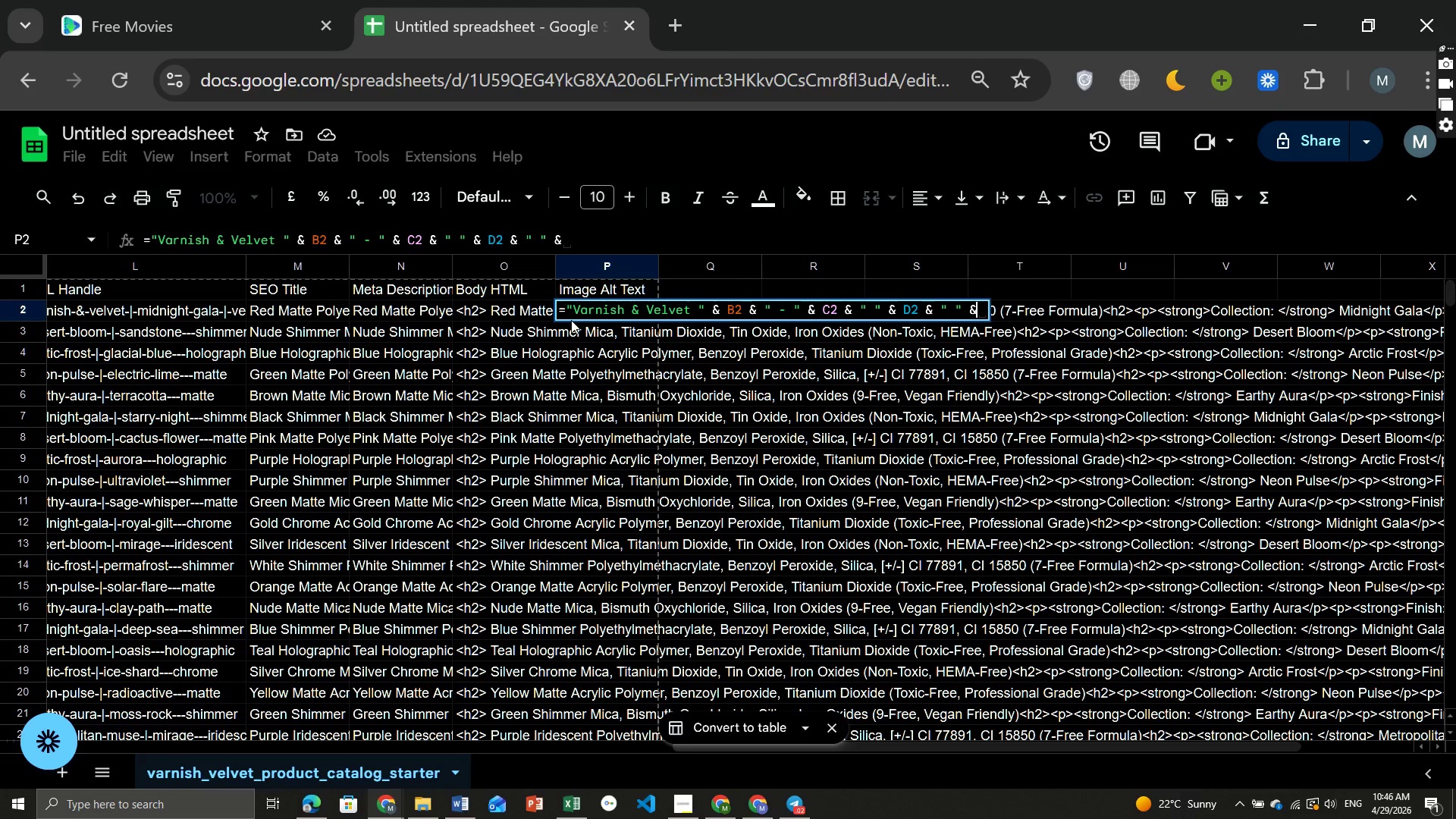 
wait(6.39)
 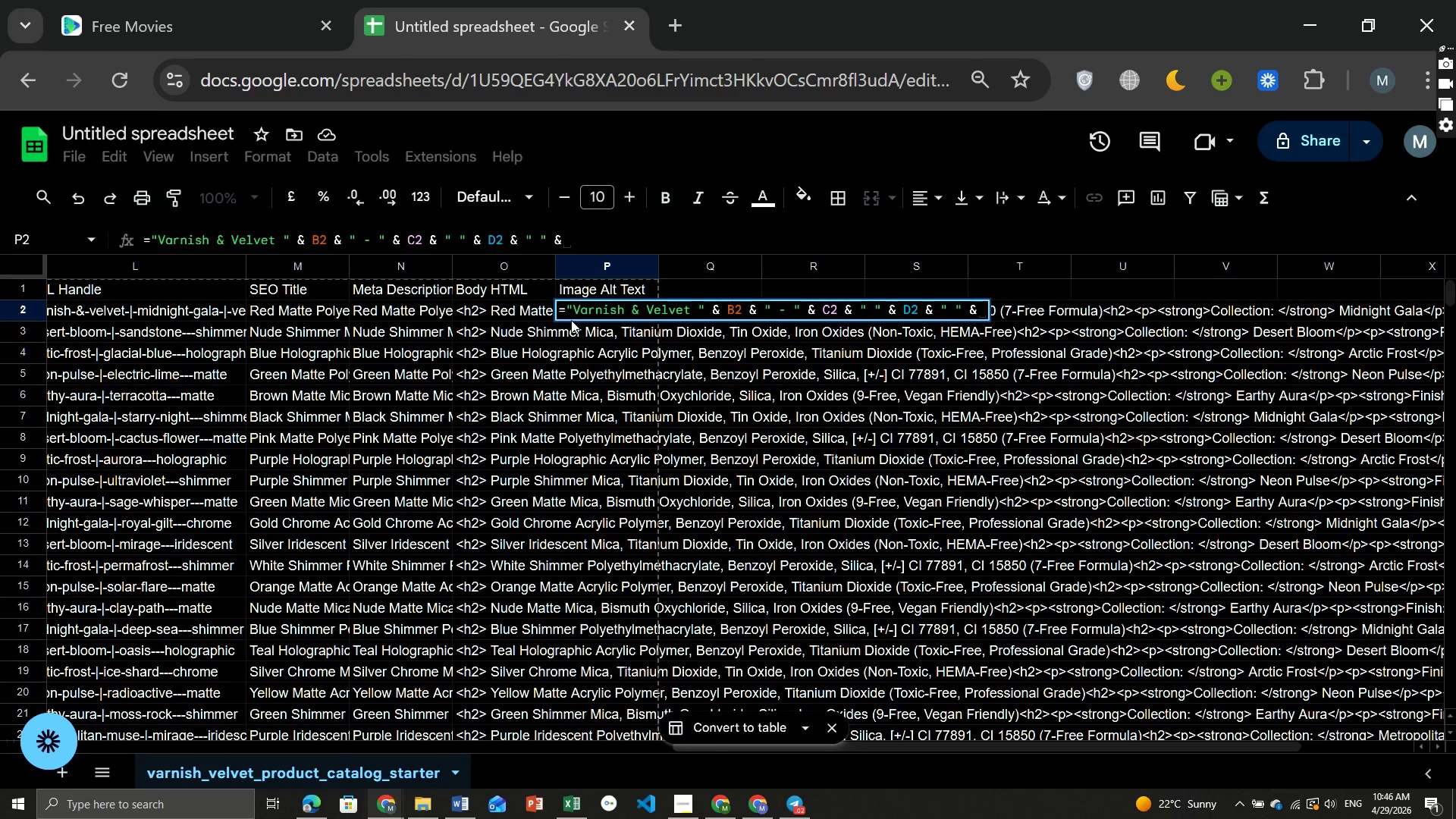 
type( I@ &)
 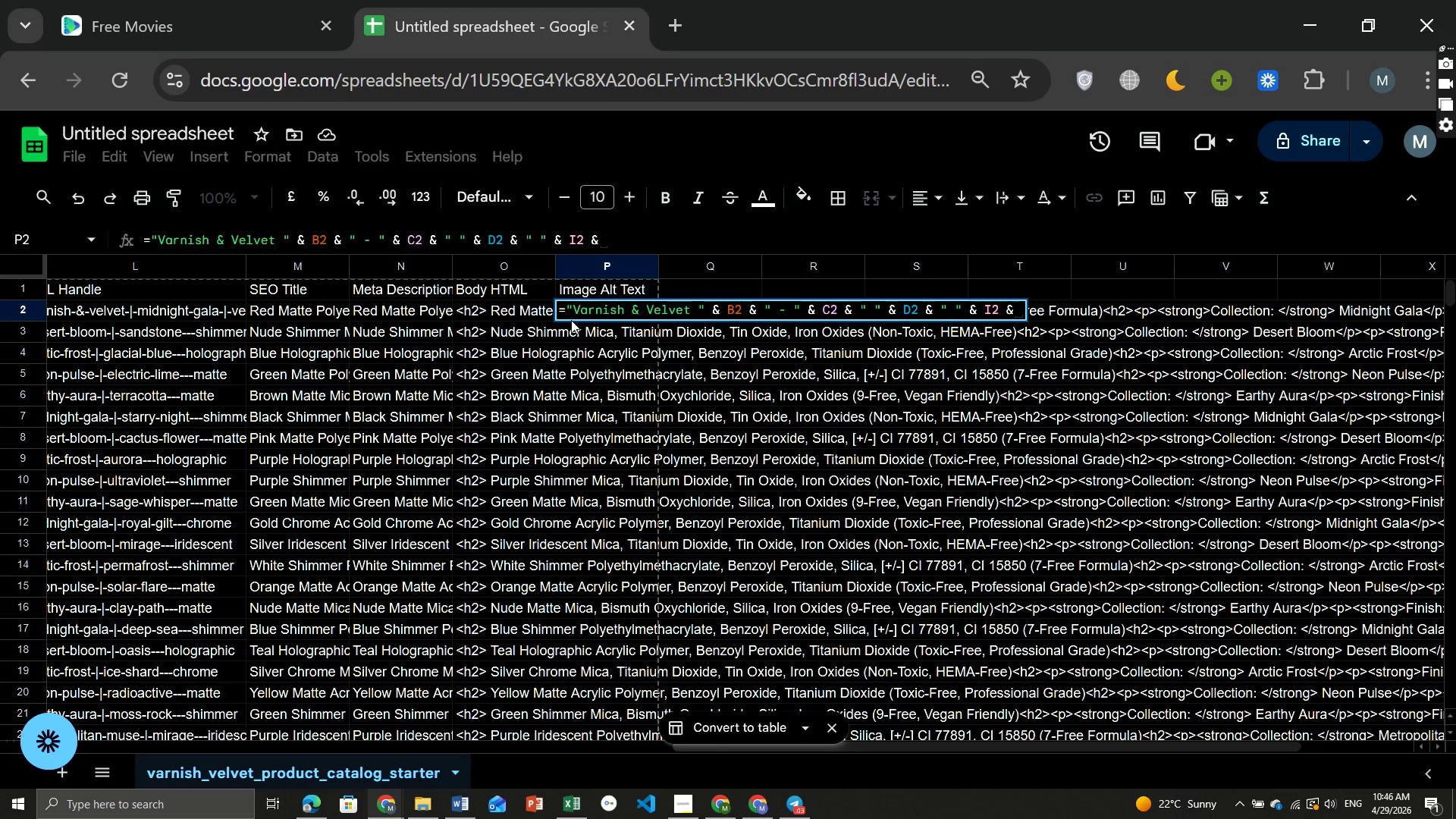 
wait(6.84)
 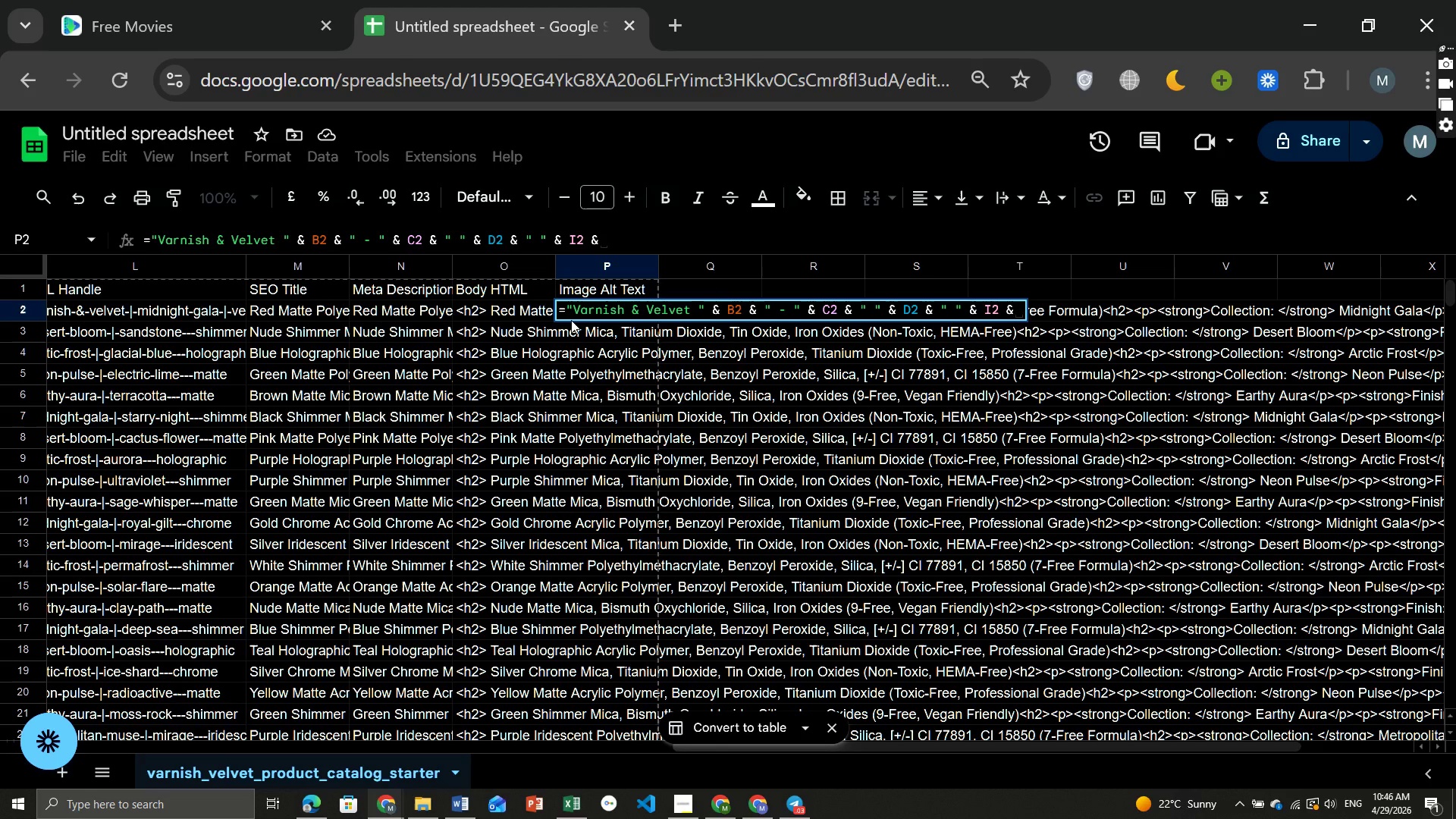 
type( " in ")
 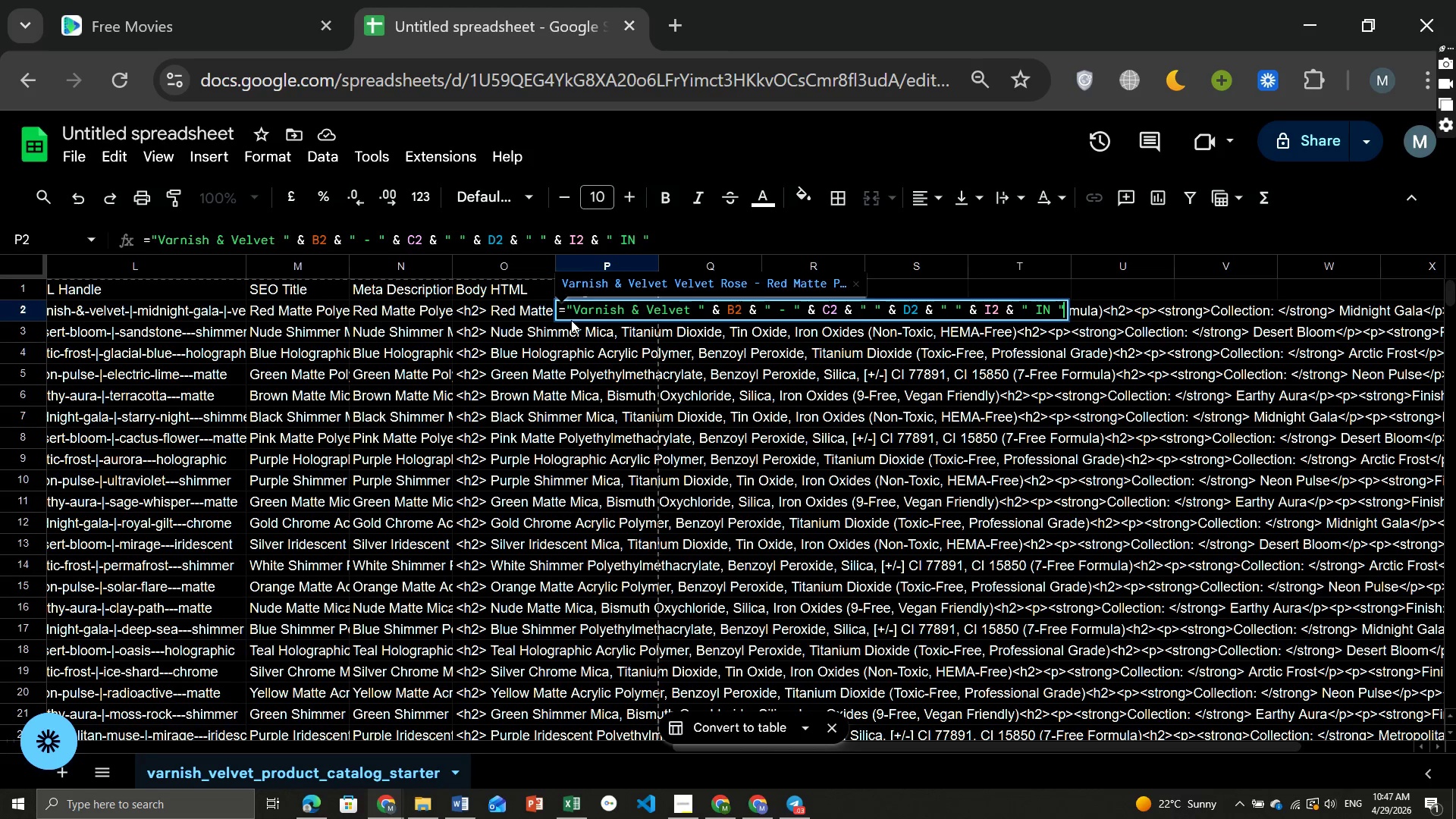 
hold_key(key=ShiftRight, duration=1.51)
 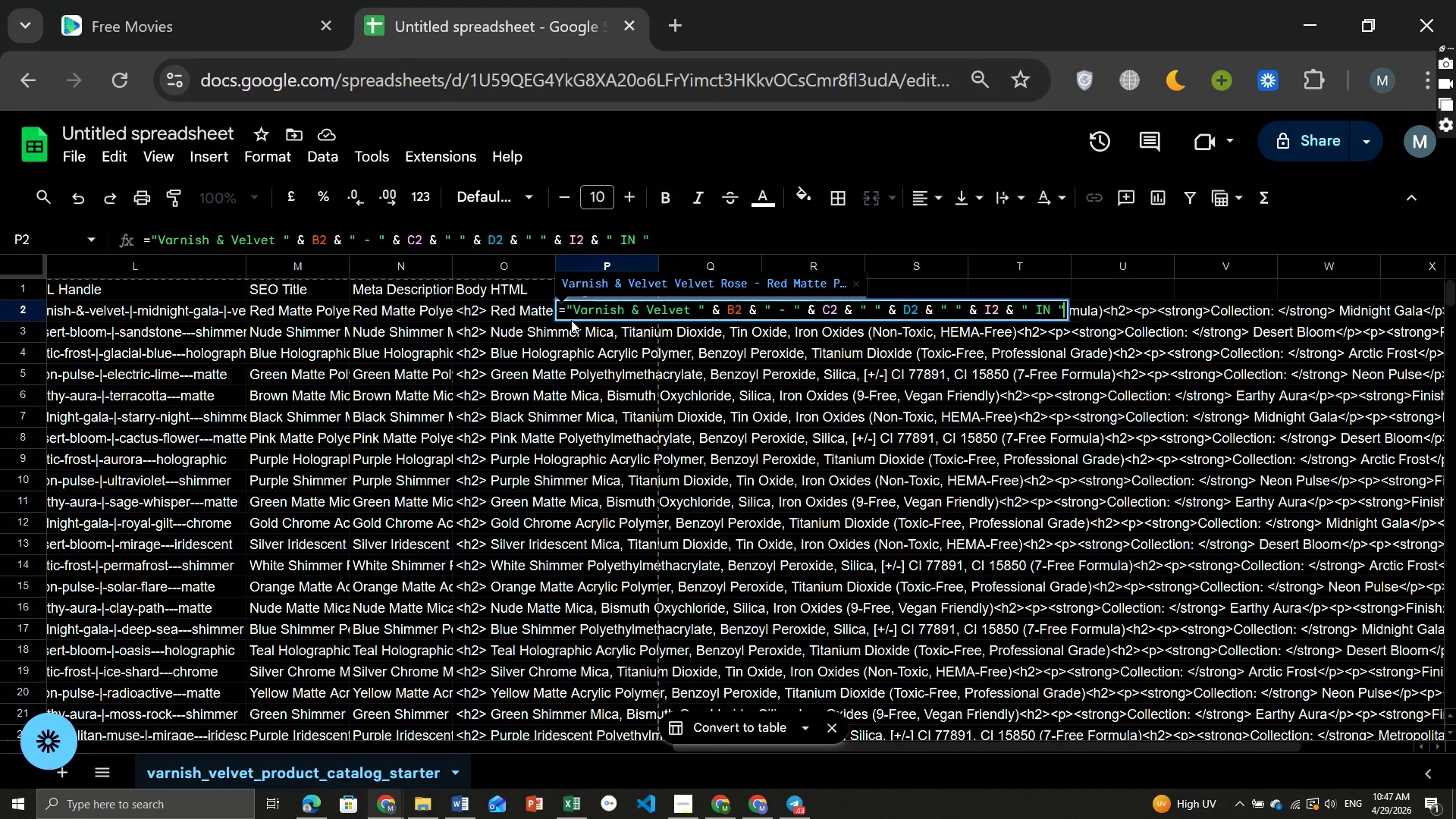 
hold_key(key=ShiftRight, duration=1.03)
 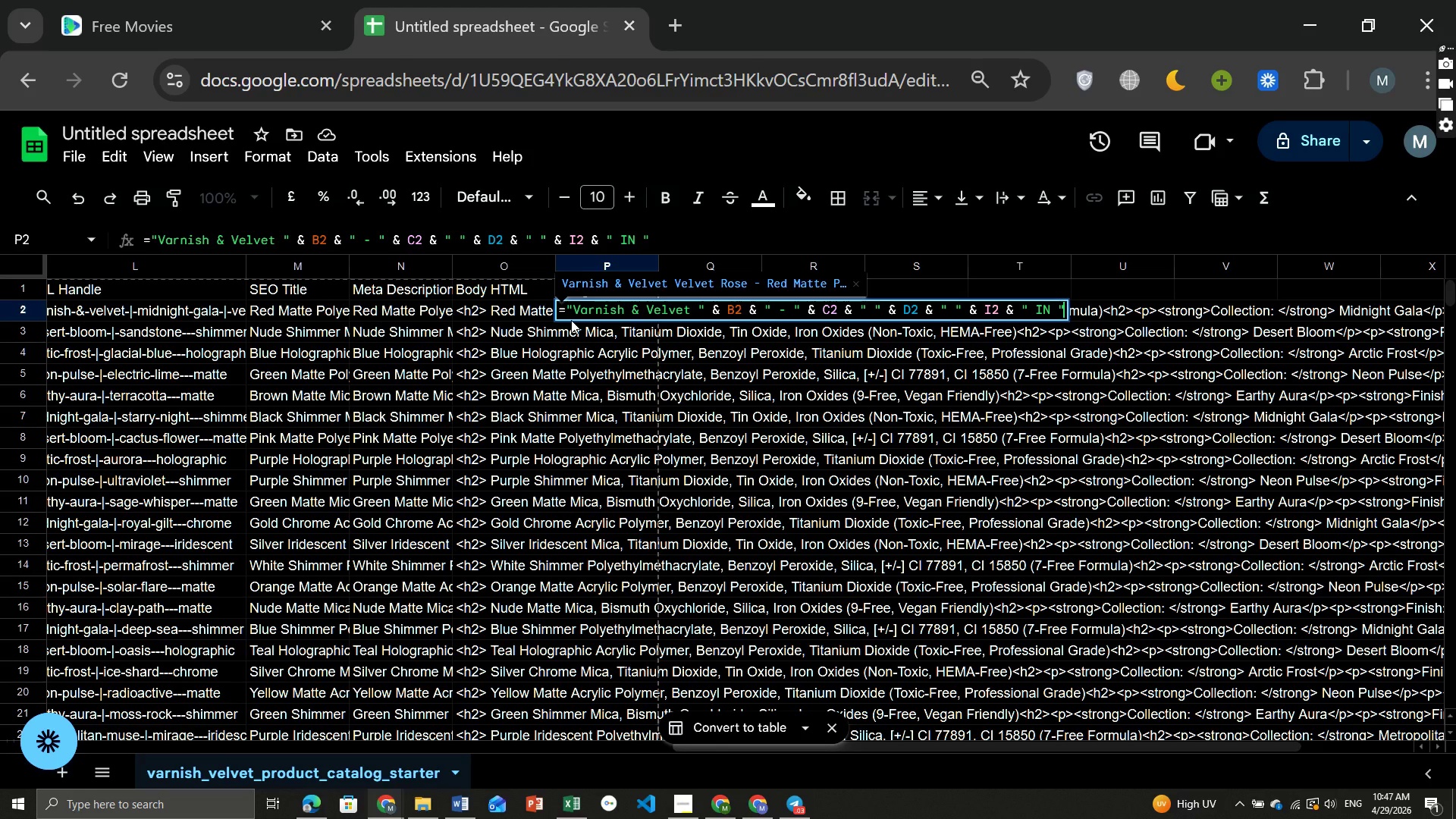 
key(Backspace)
key(Backspace)
key(Backspace)
key(Backspace)
type(IN " &)
 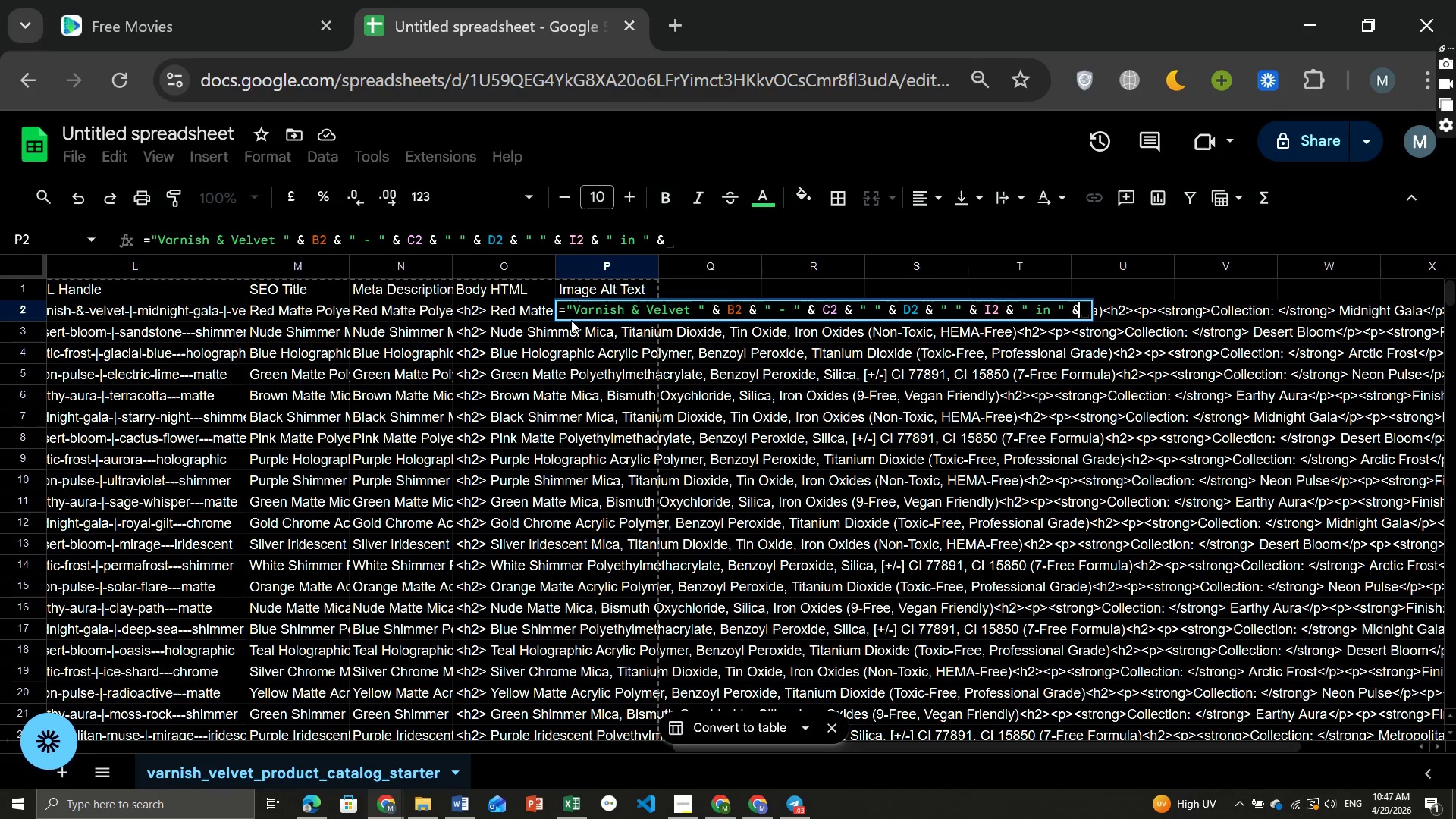 
wait(6.38)
 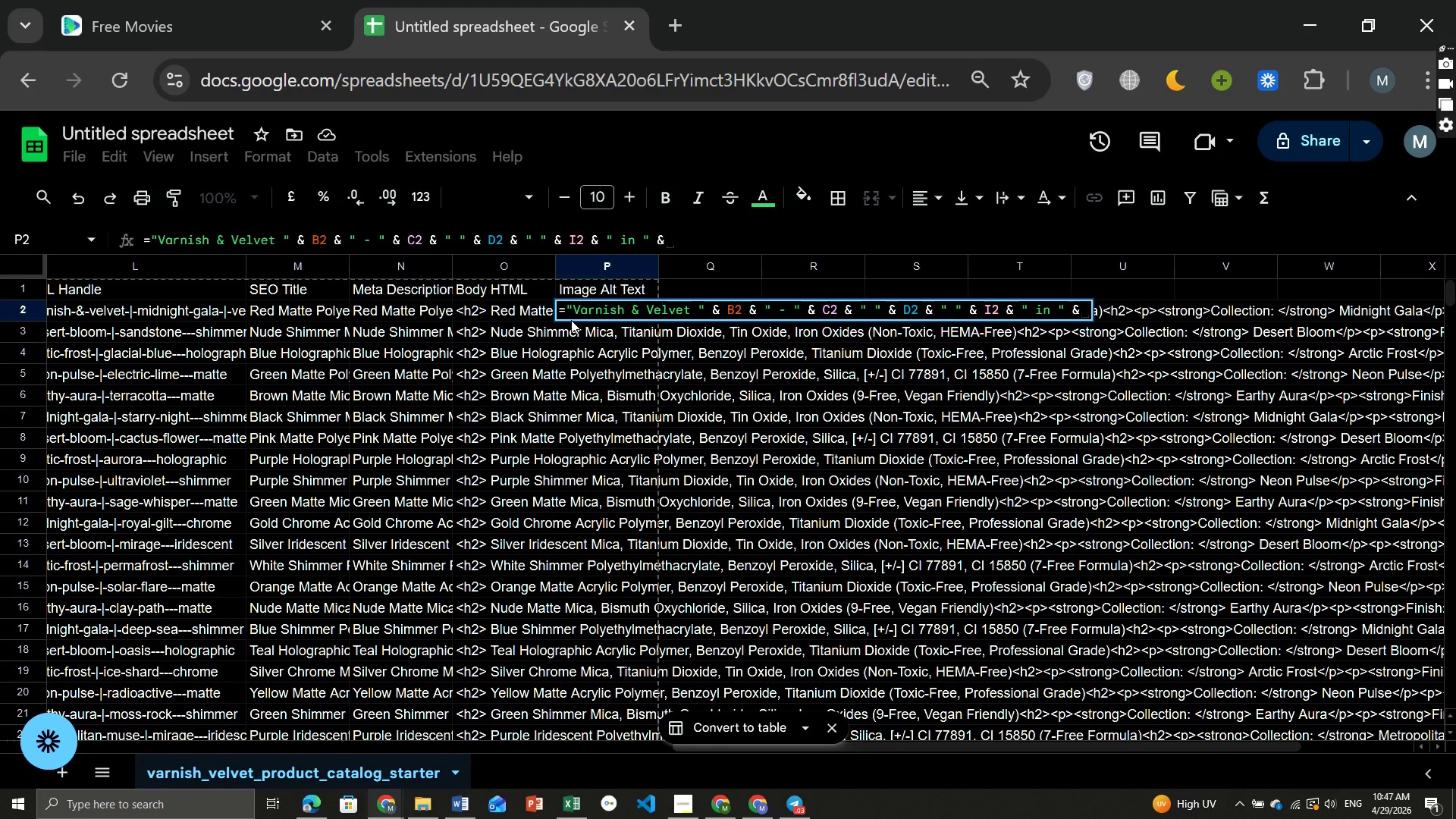 
type( h2 & )
 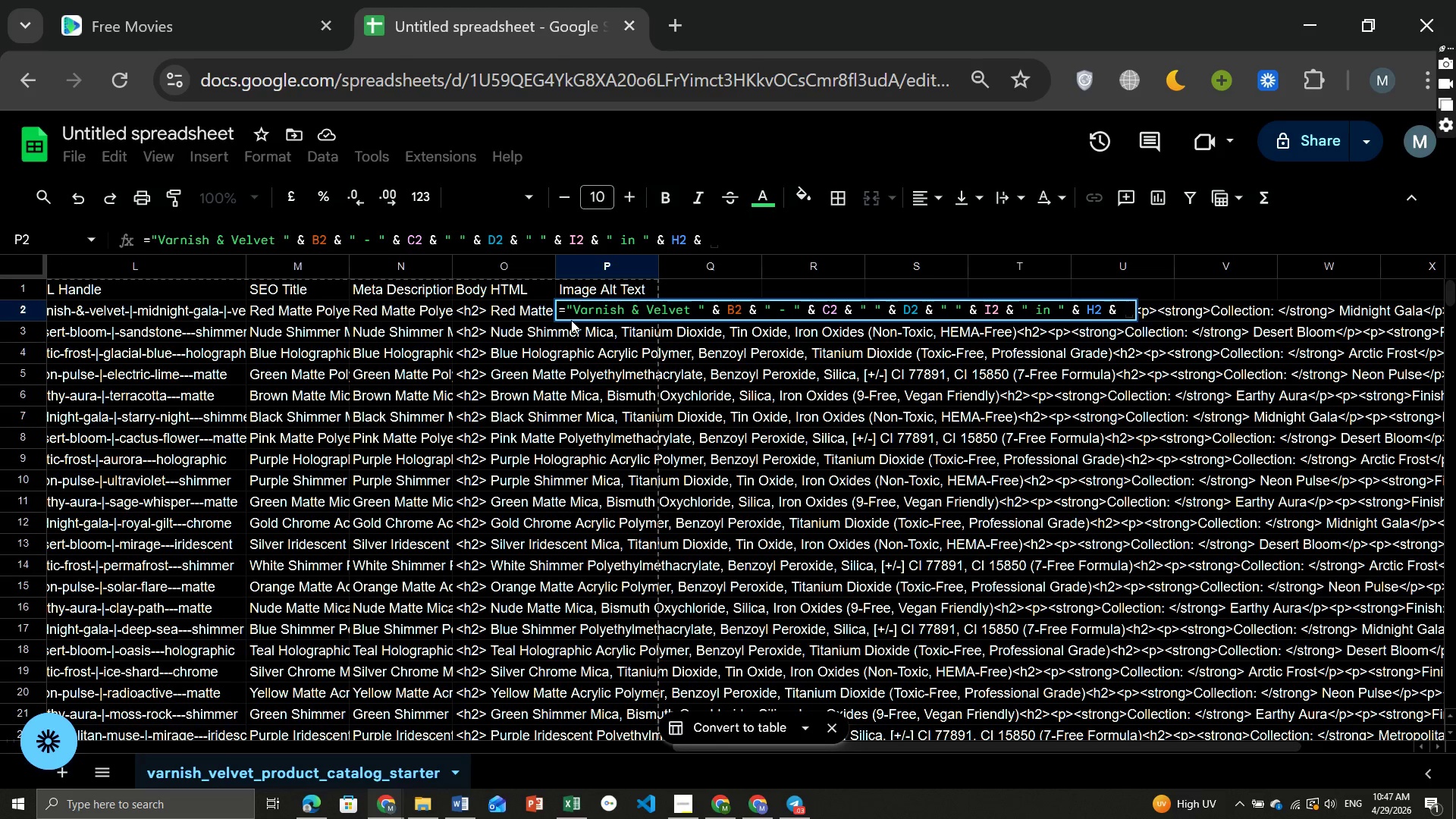 
type(" size")
 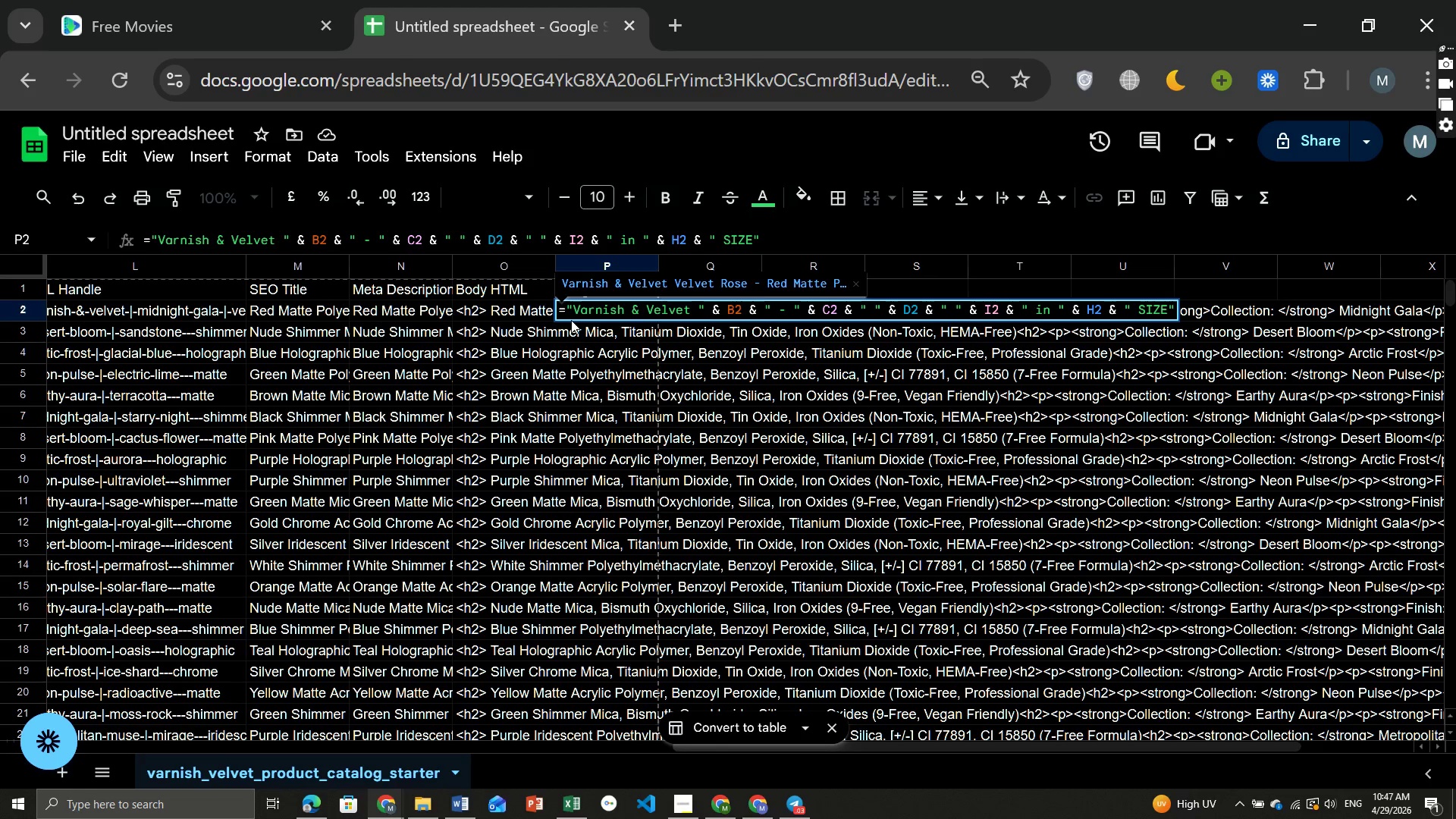 
key(Enter)
 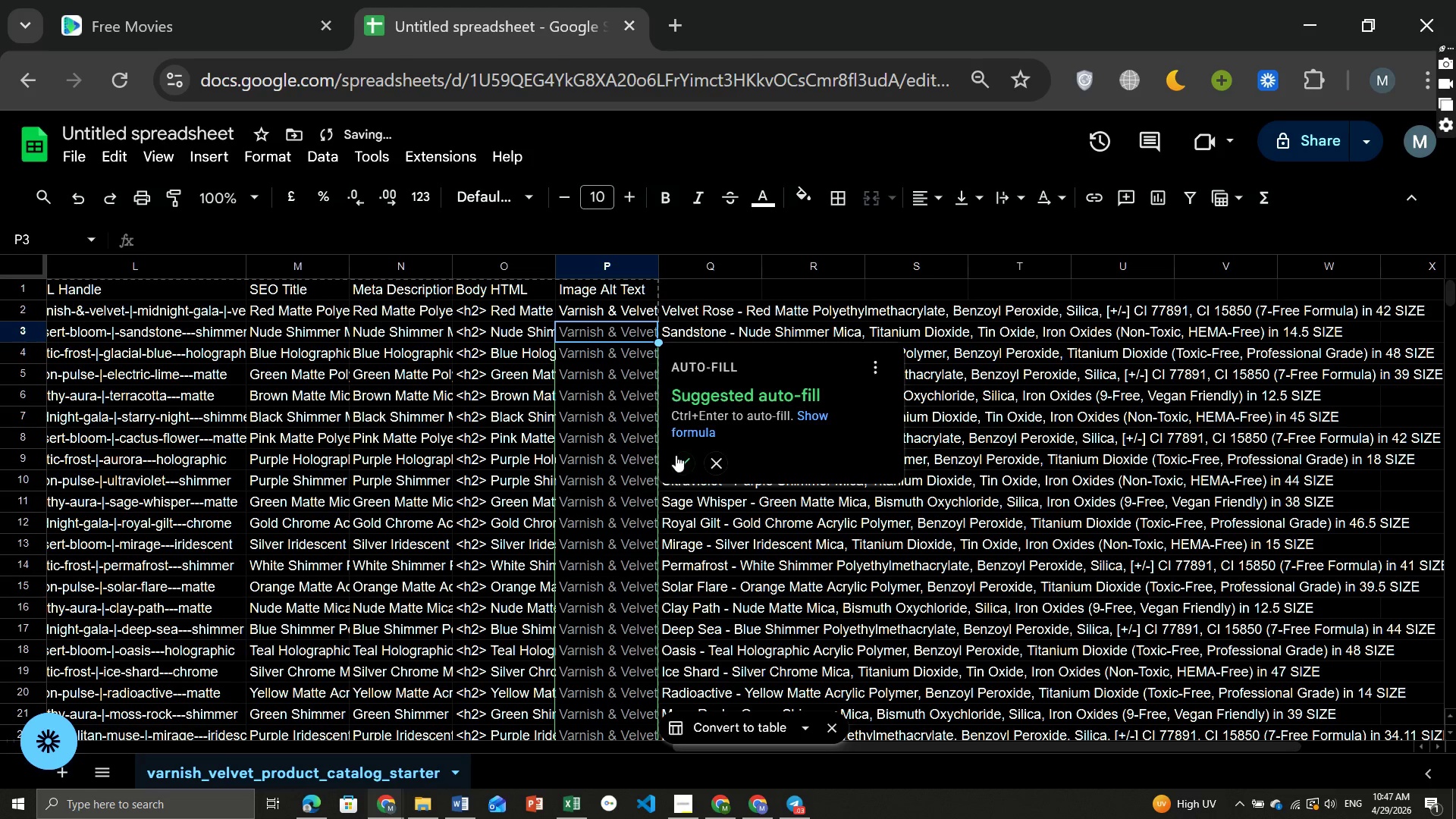 
left_click([678, 457])
 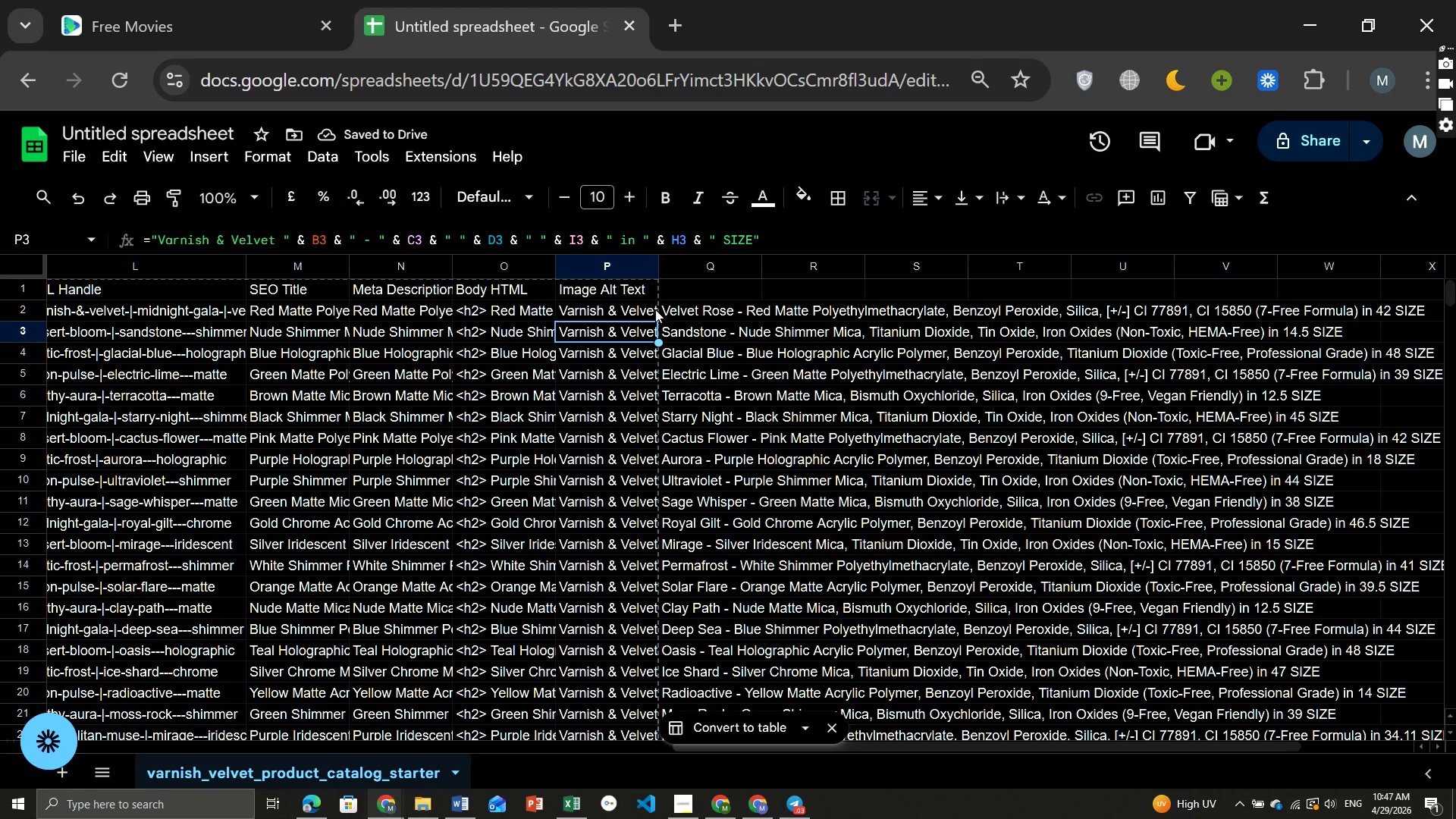 
left_click_drag(start_coordinate=[656, 265], to_coordinate=[723, 282])
 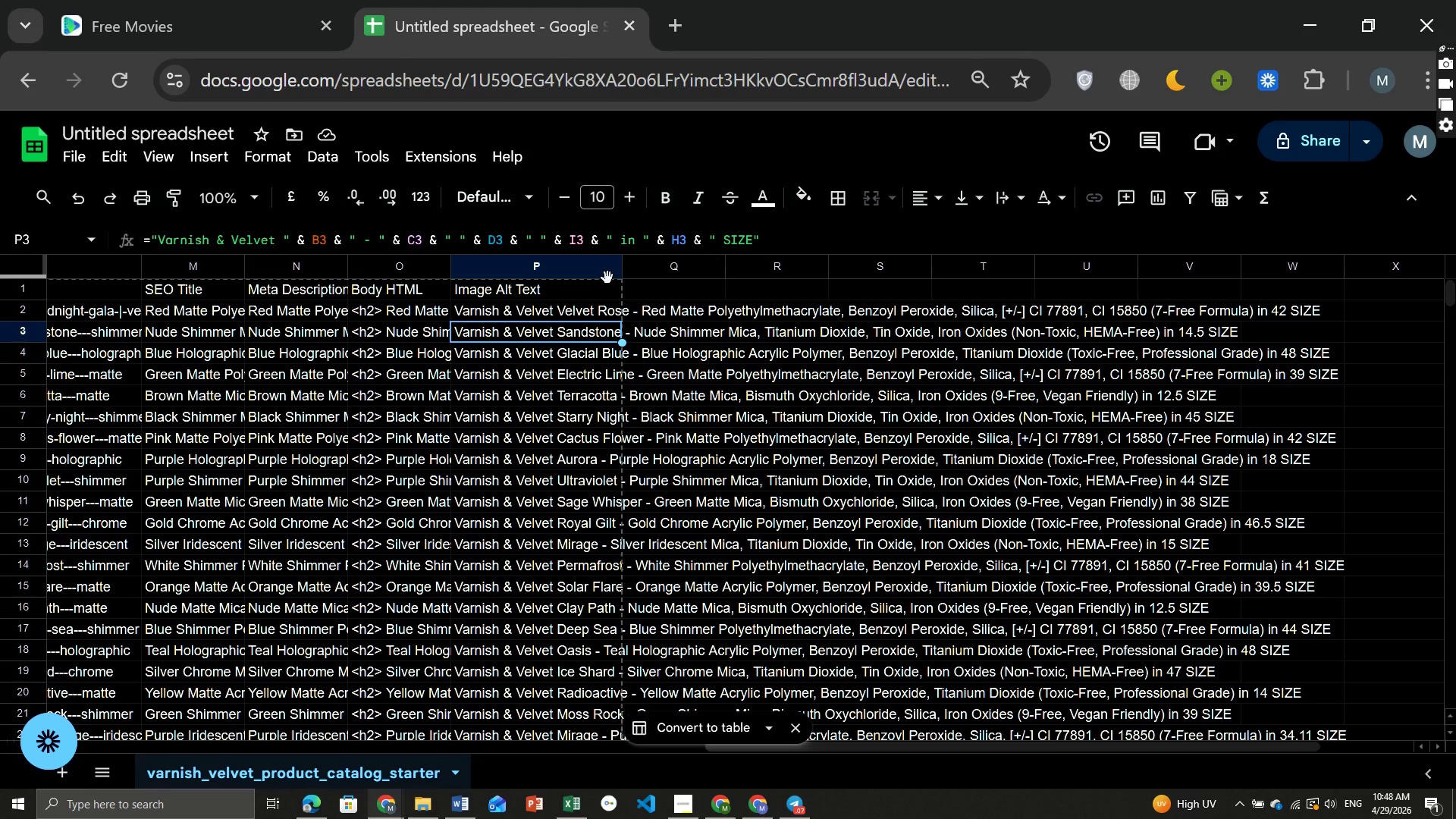 
wait(27.81)
 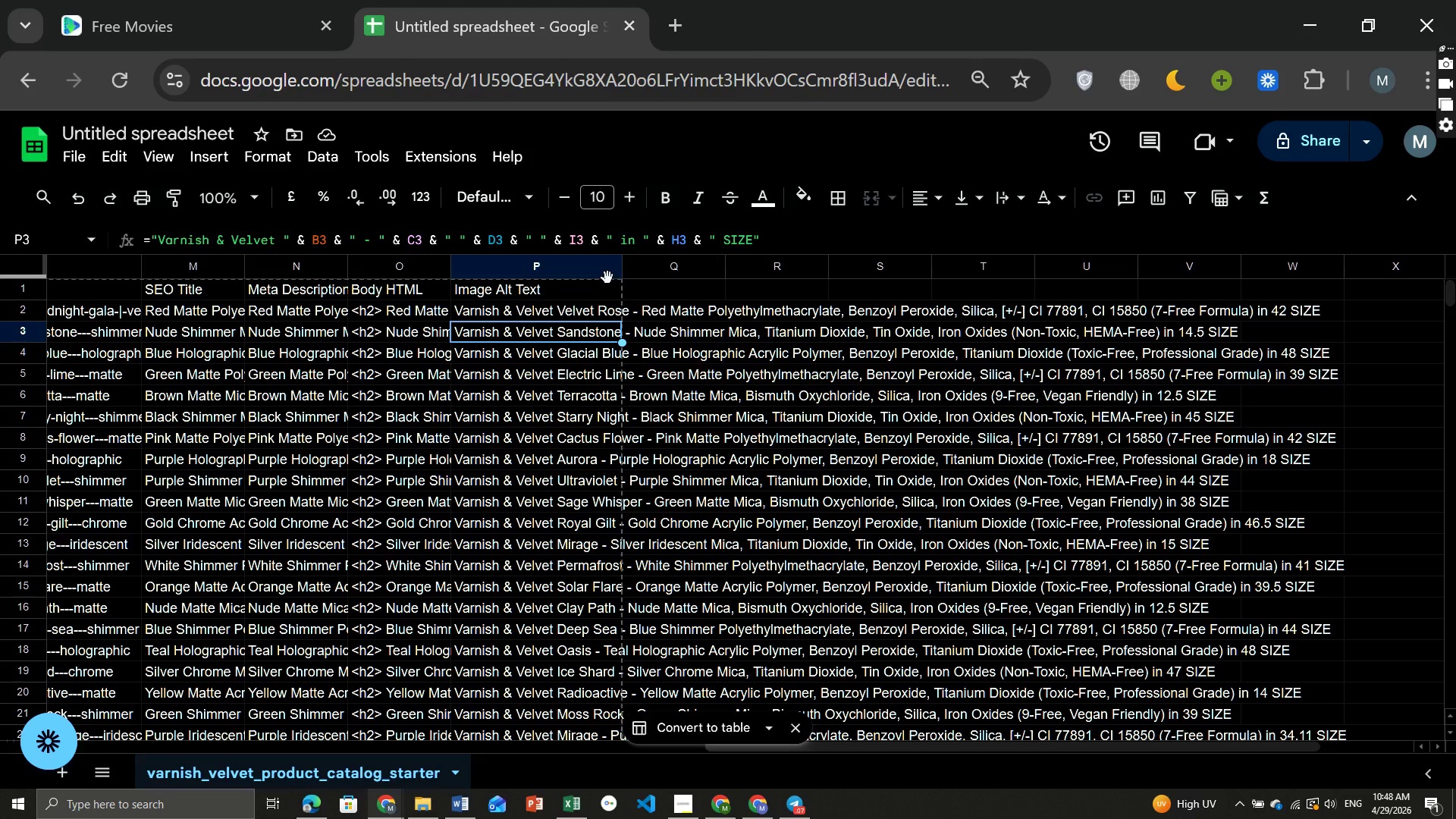 
left_click([71, 158])
 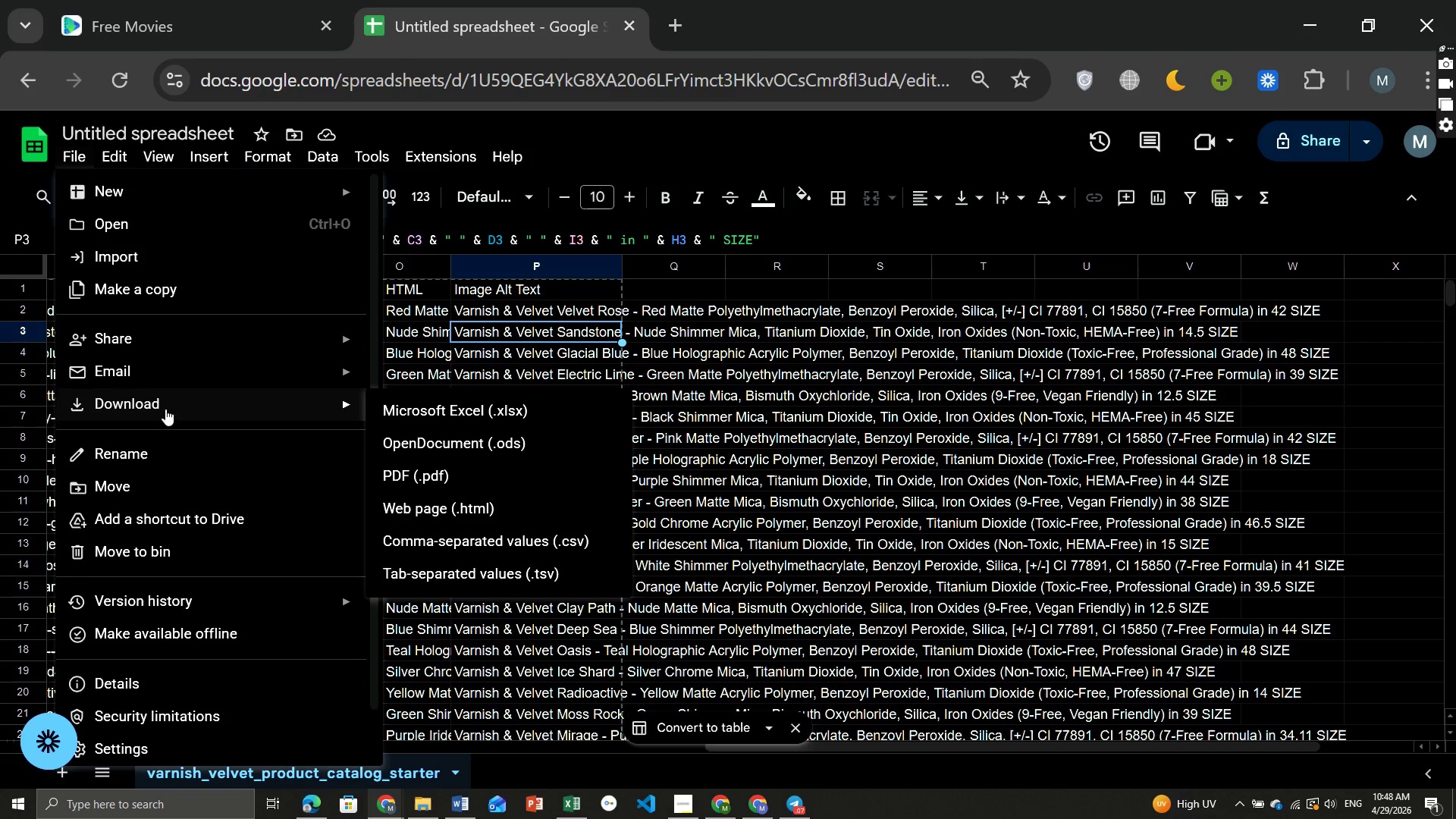 
wait(9.52)
 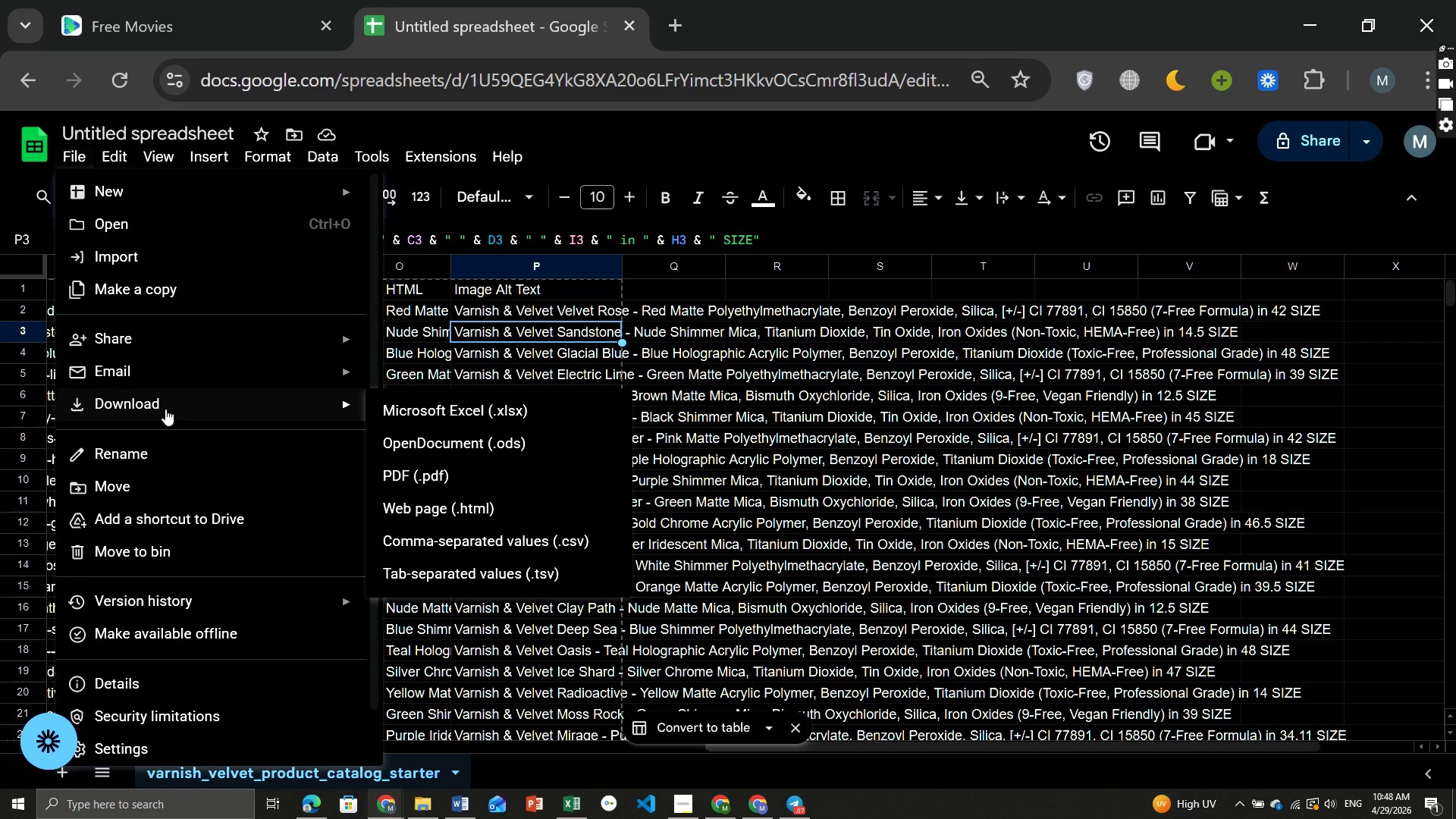 
left_click([726, 289])
 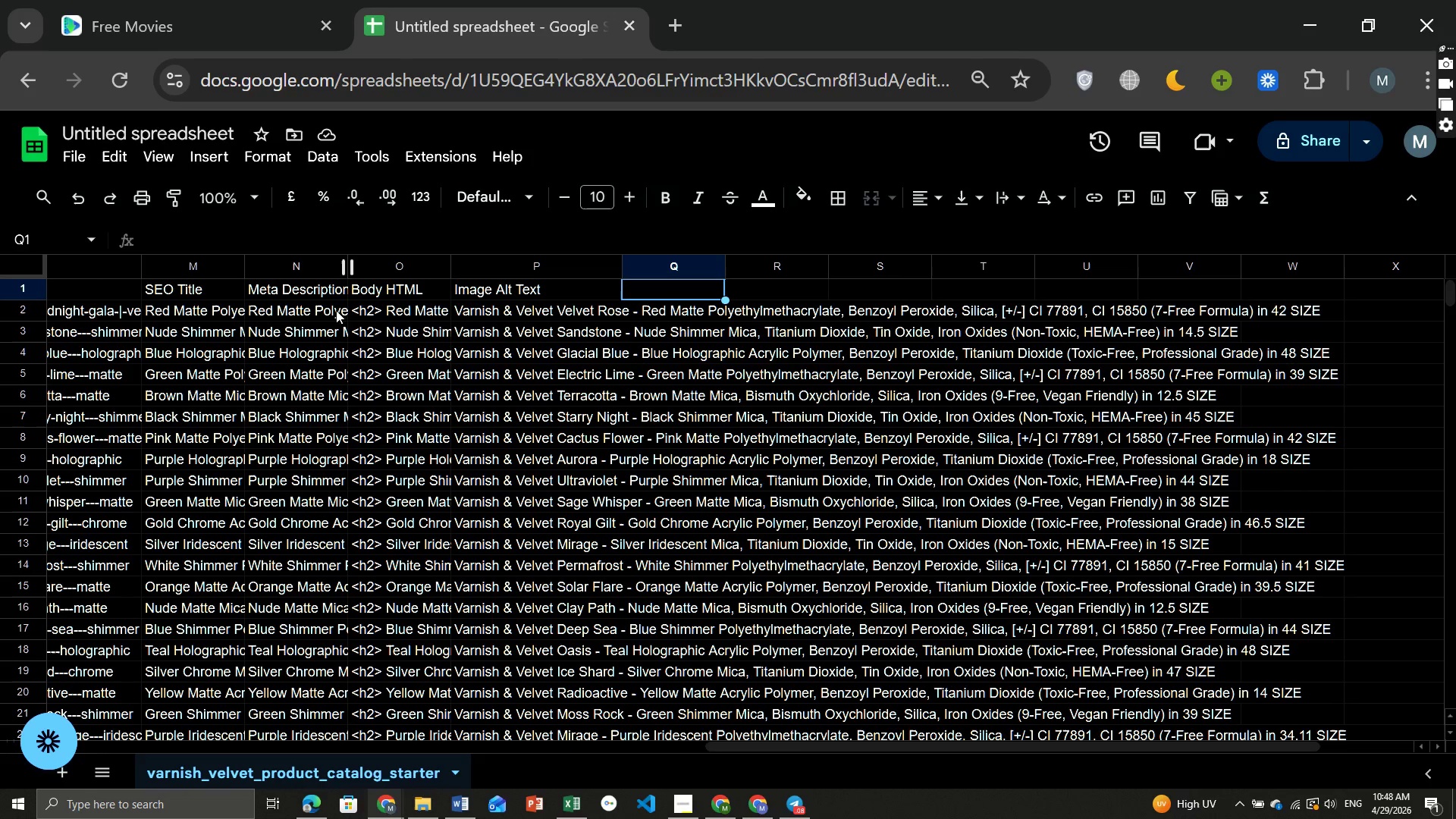 
wait(10.8)
 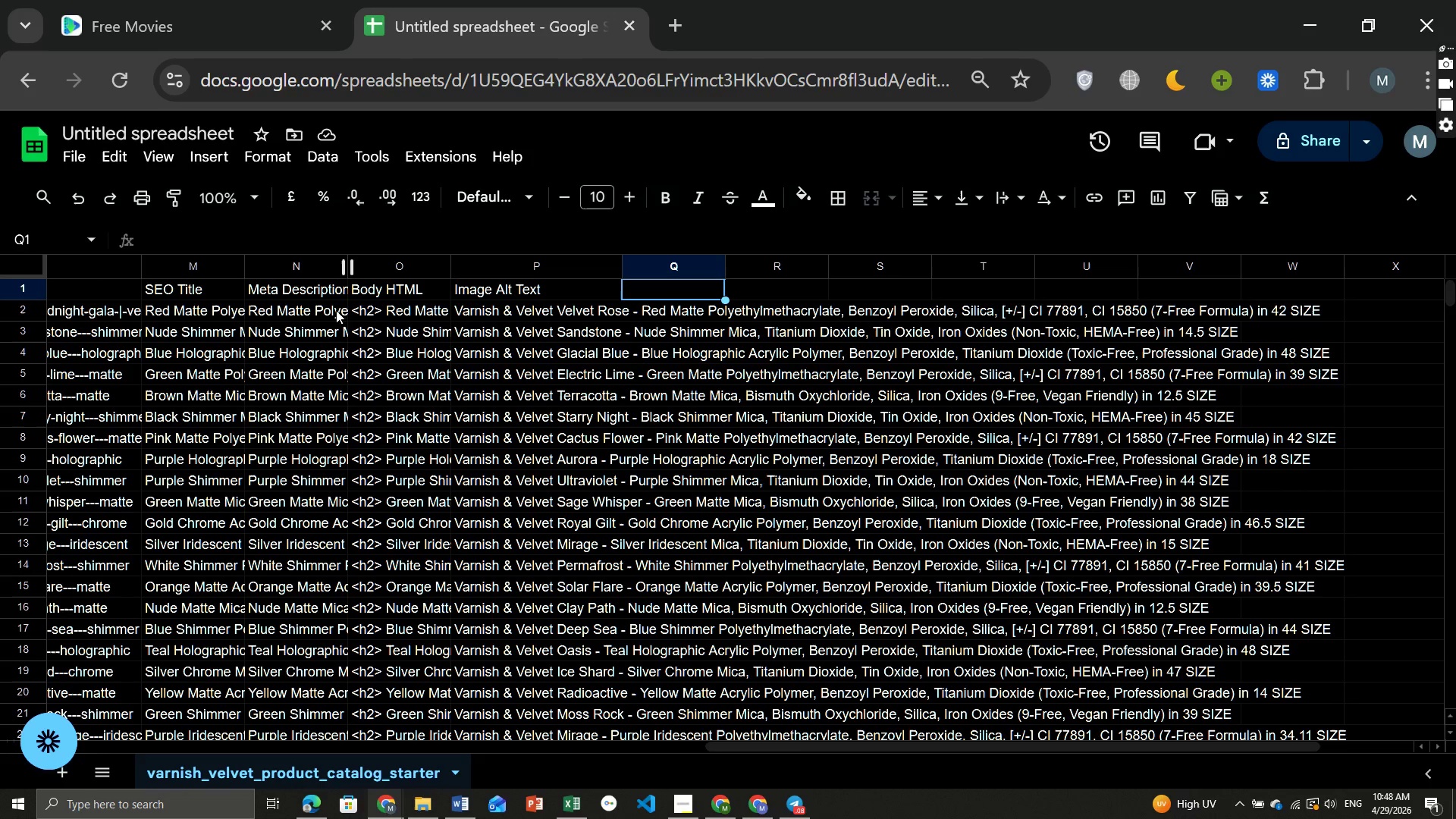 
left_click([75, 159])
 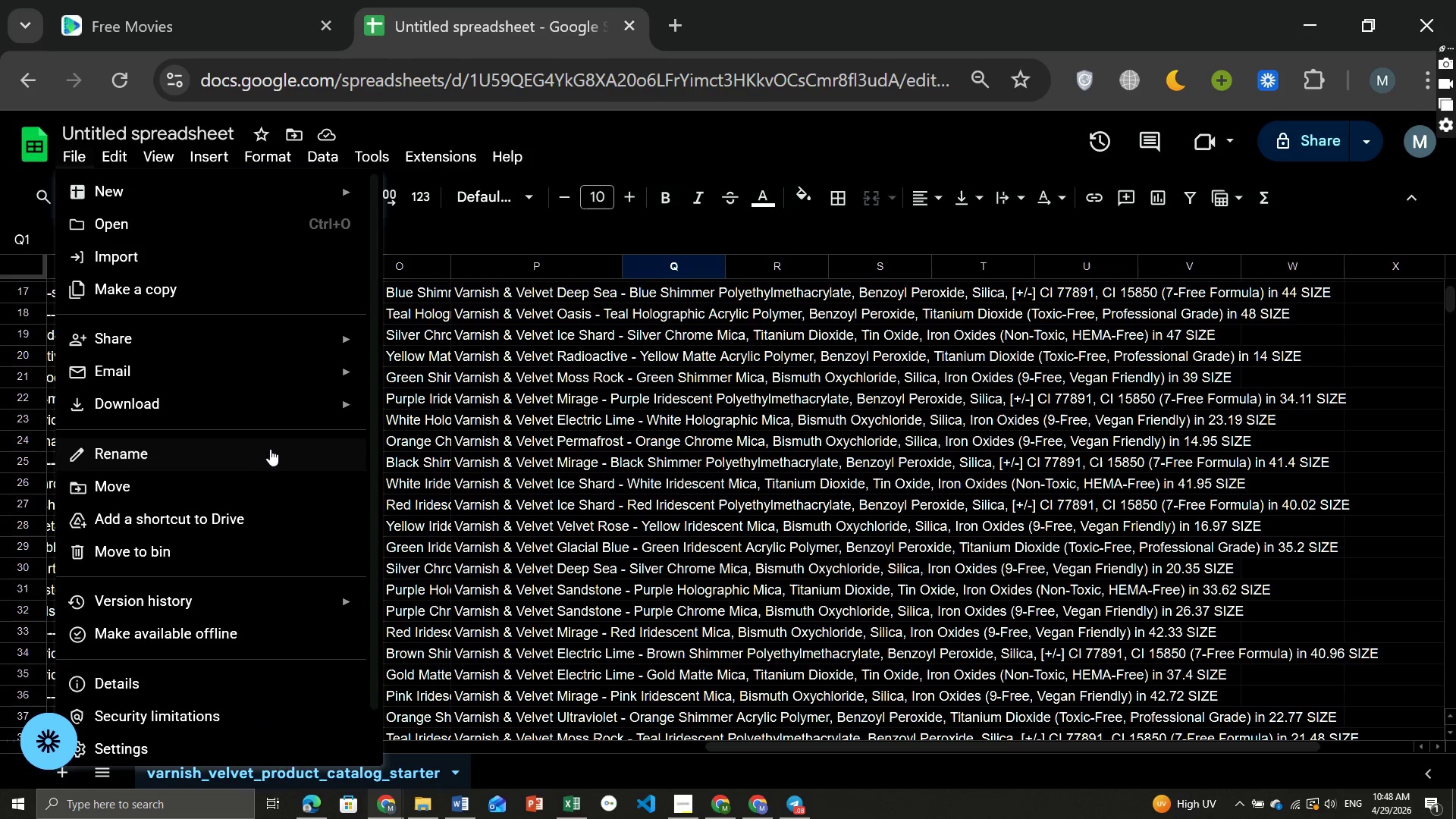 
left_click([241, 397])
 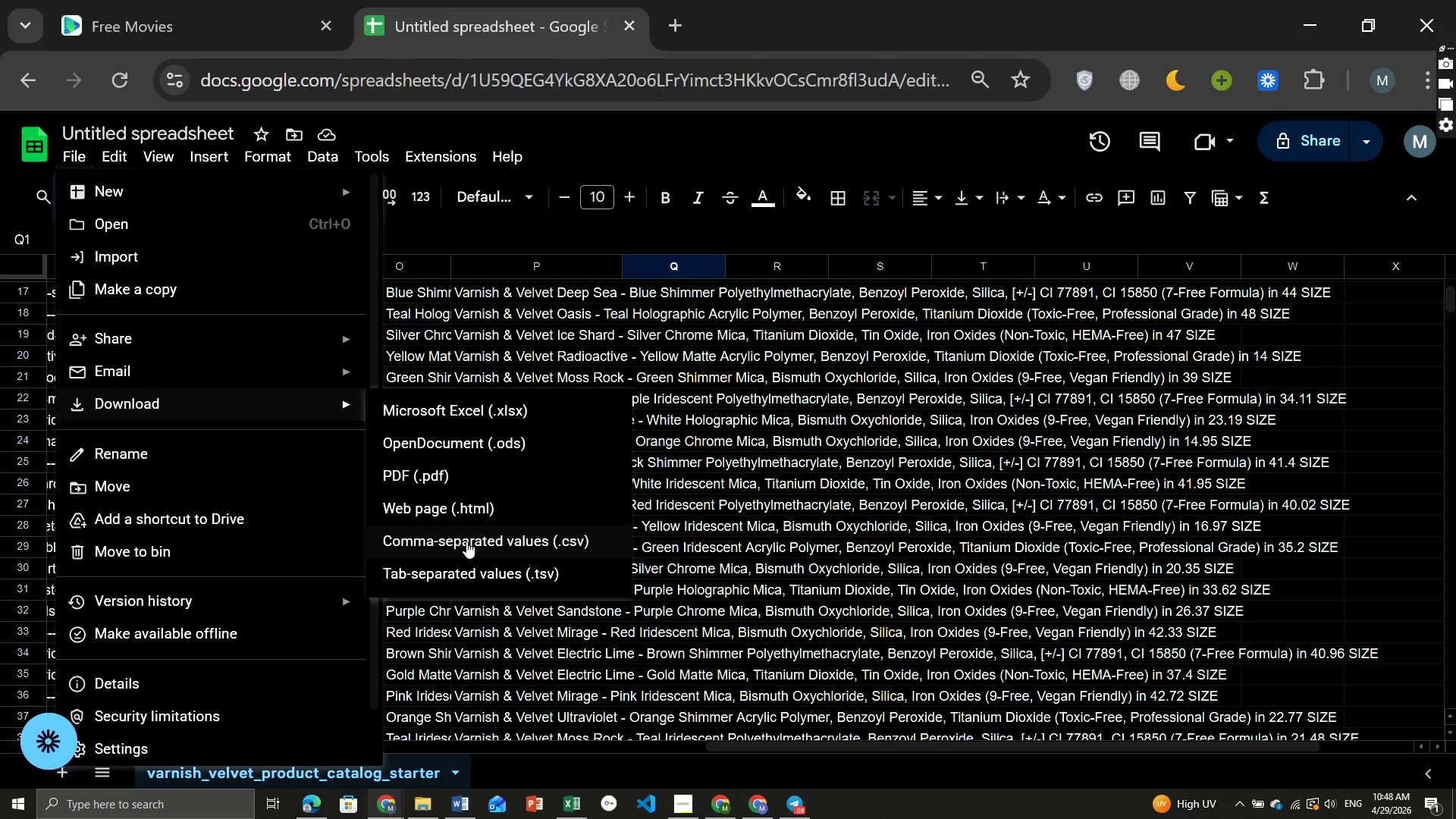 
left_click([466, 542])
 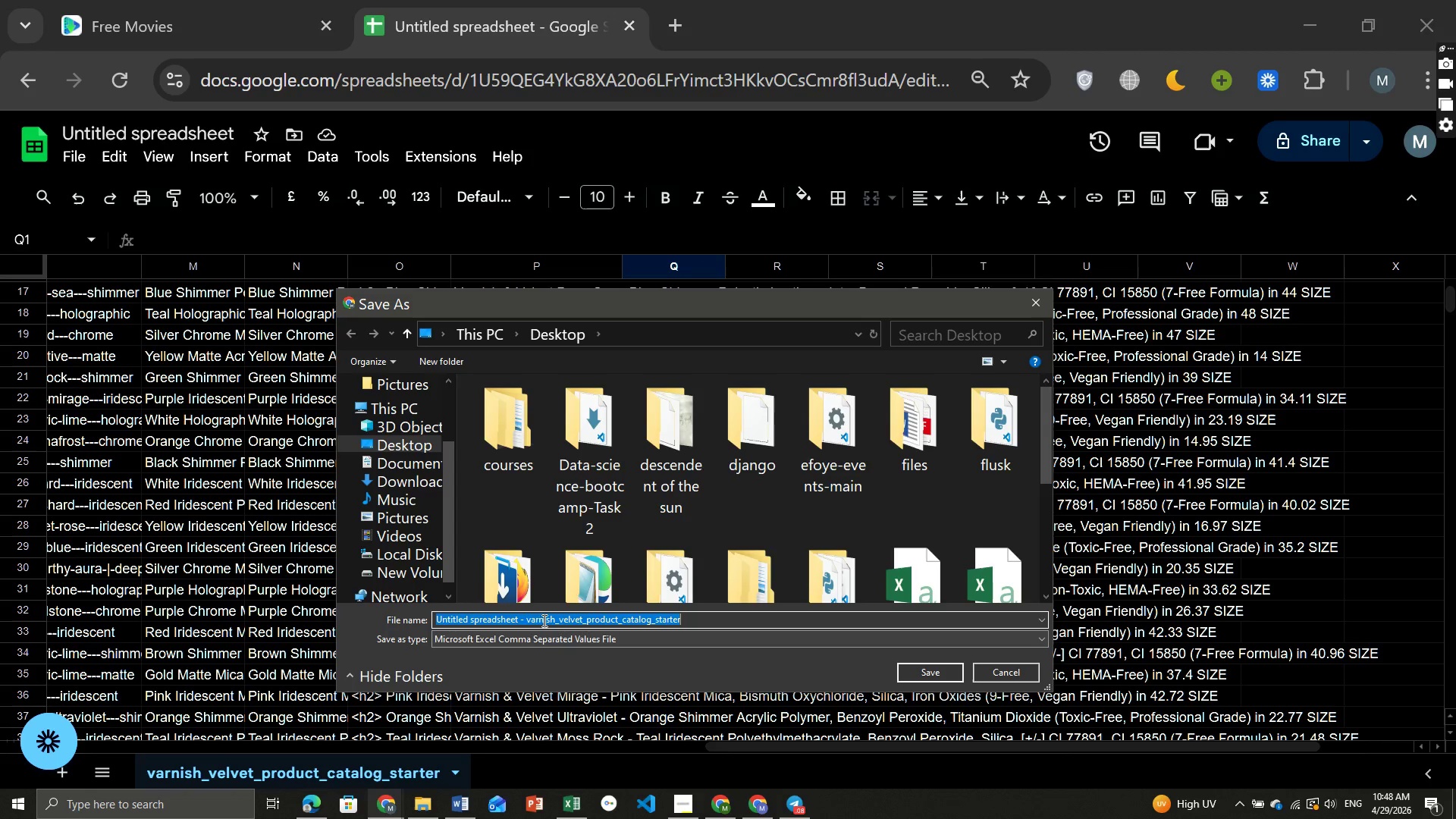 
wait(11.69)
 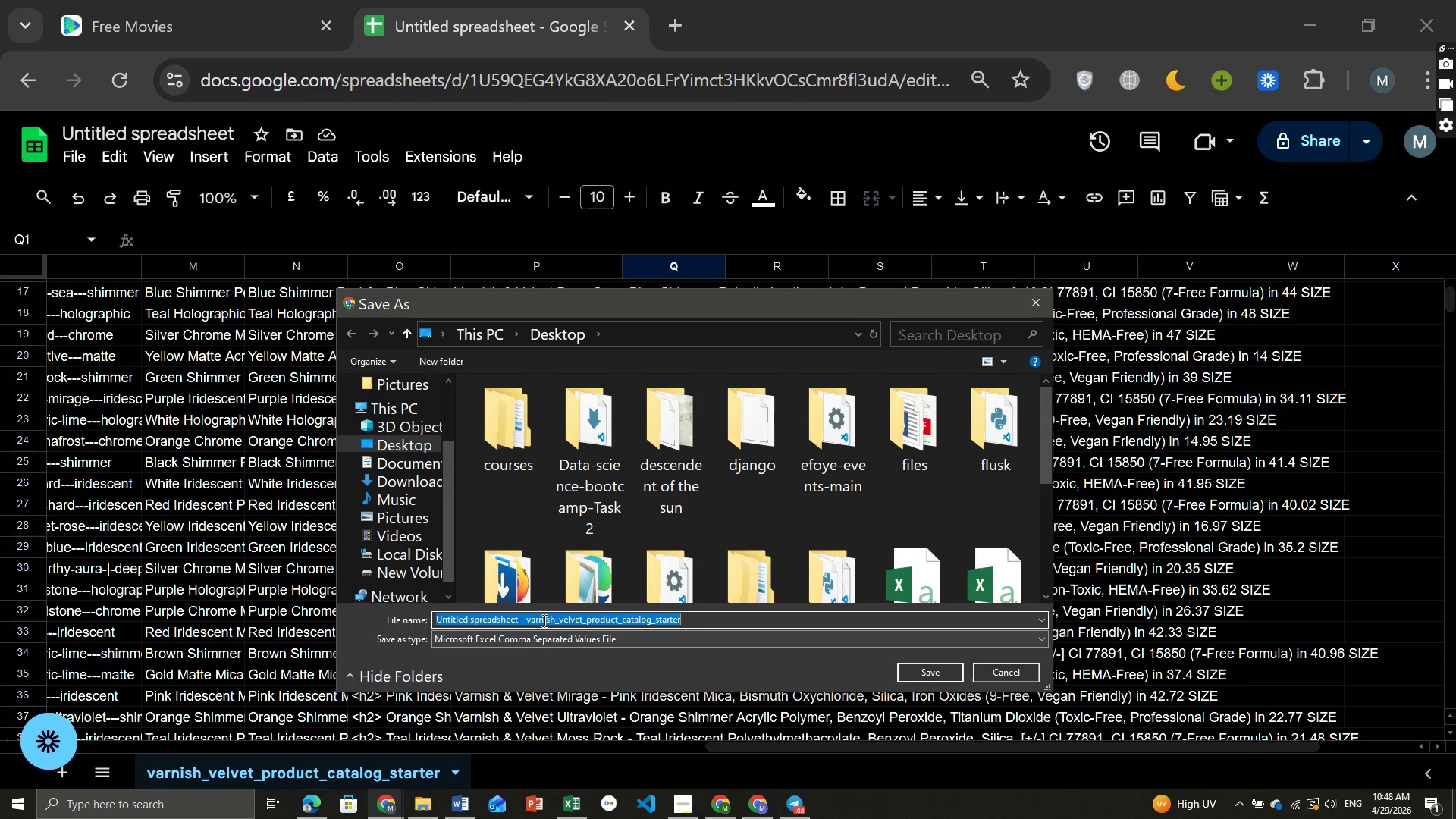 
type(Varnish_velvet_shopify_import.cvs)
 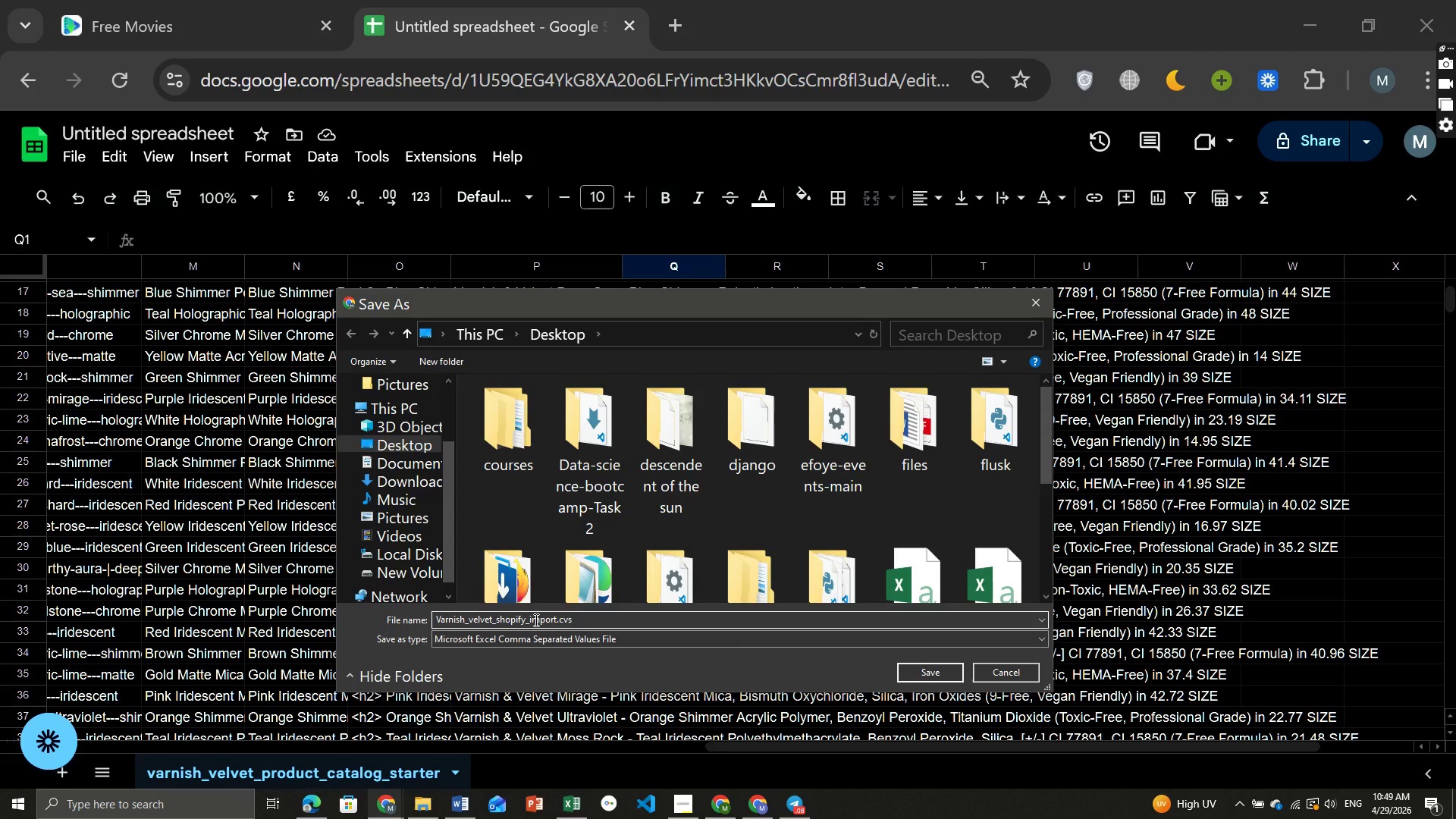 
wait(5.86)
 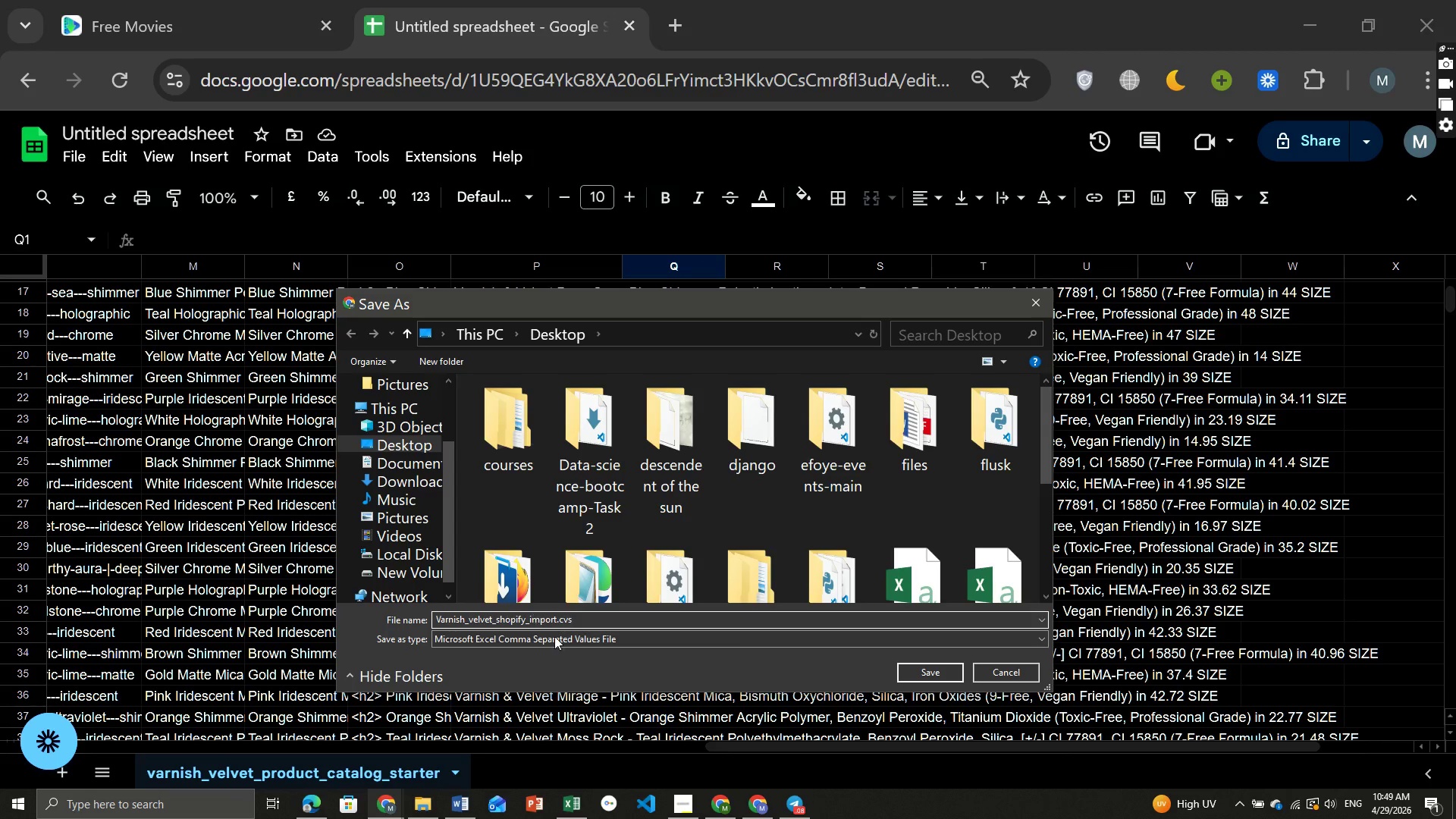 
key(Backspace)
key(Backspace)
type(sv)
 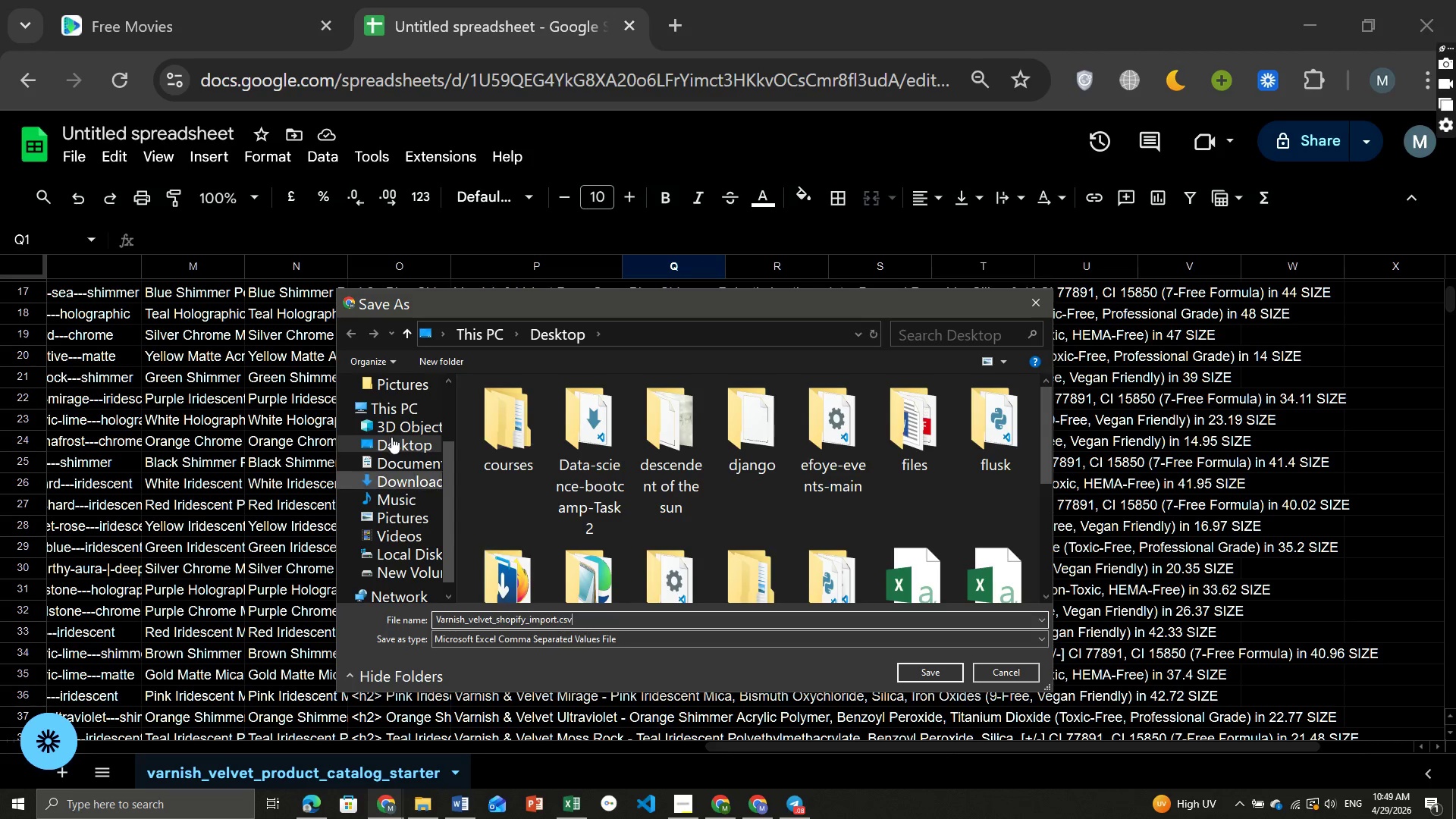 
wait(5.02)
 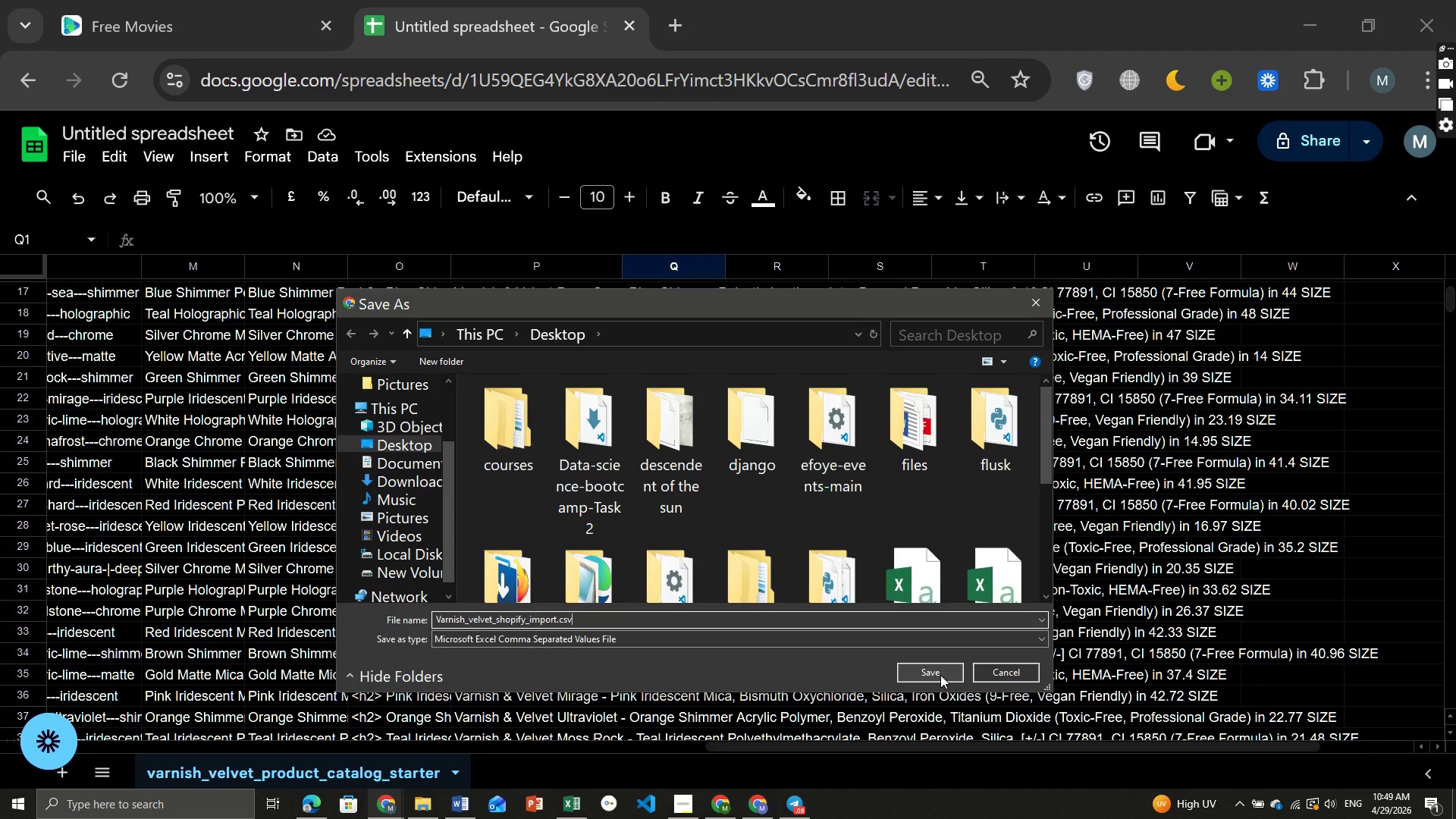 
left_click([426, 441])
 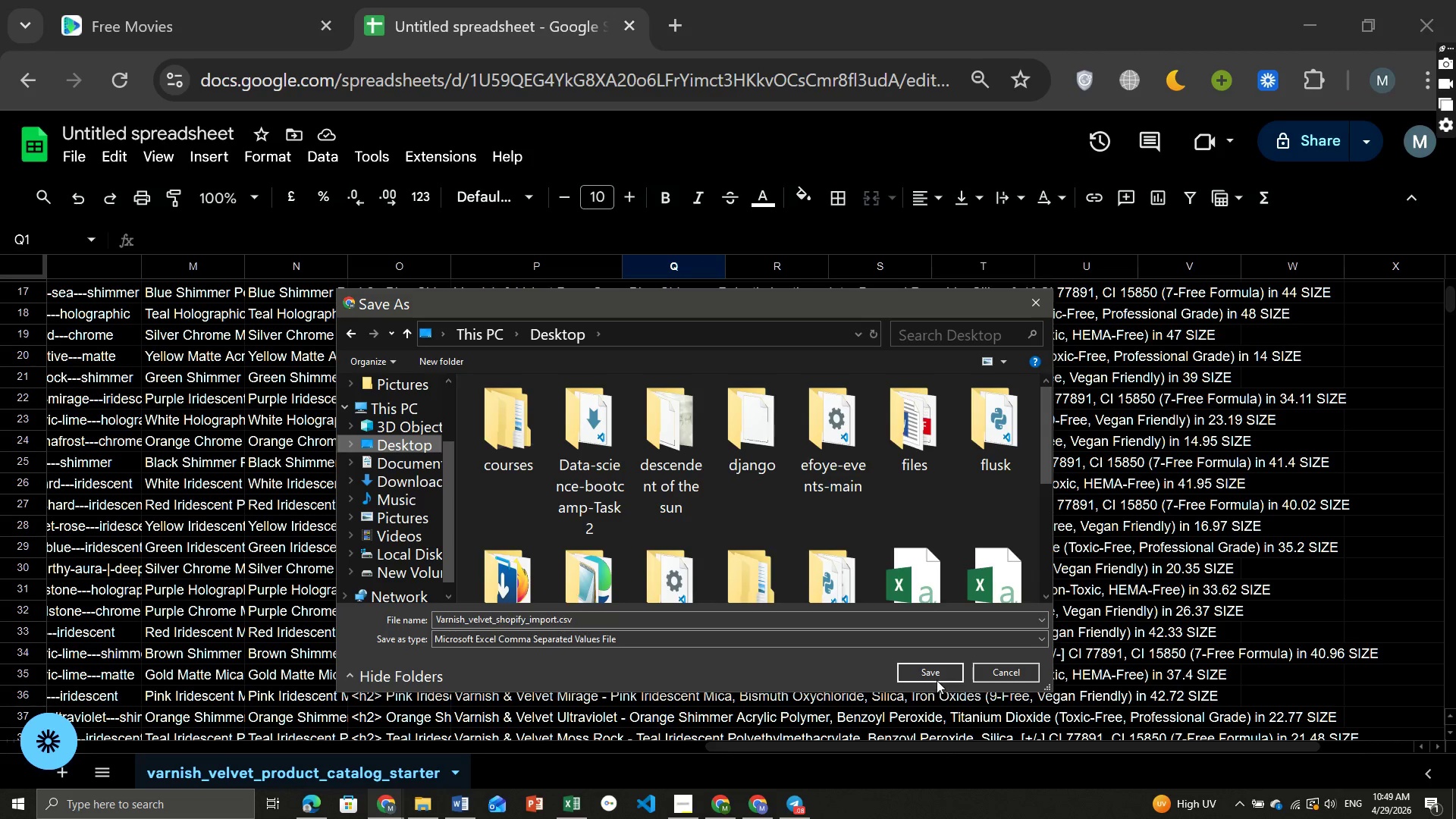 
left_click([932, 669])
 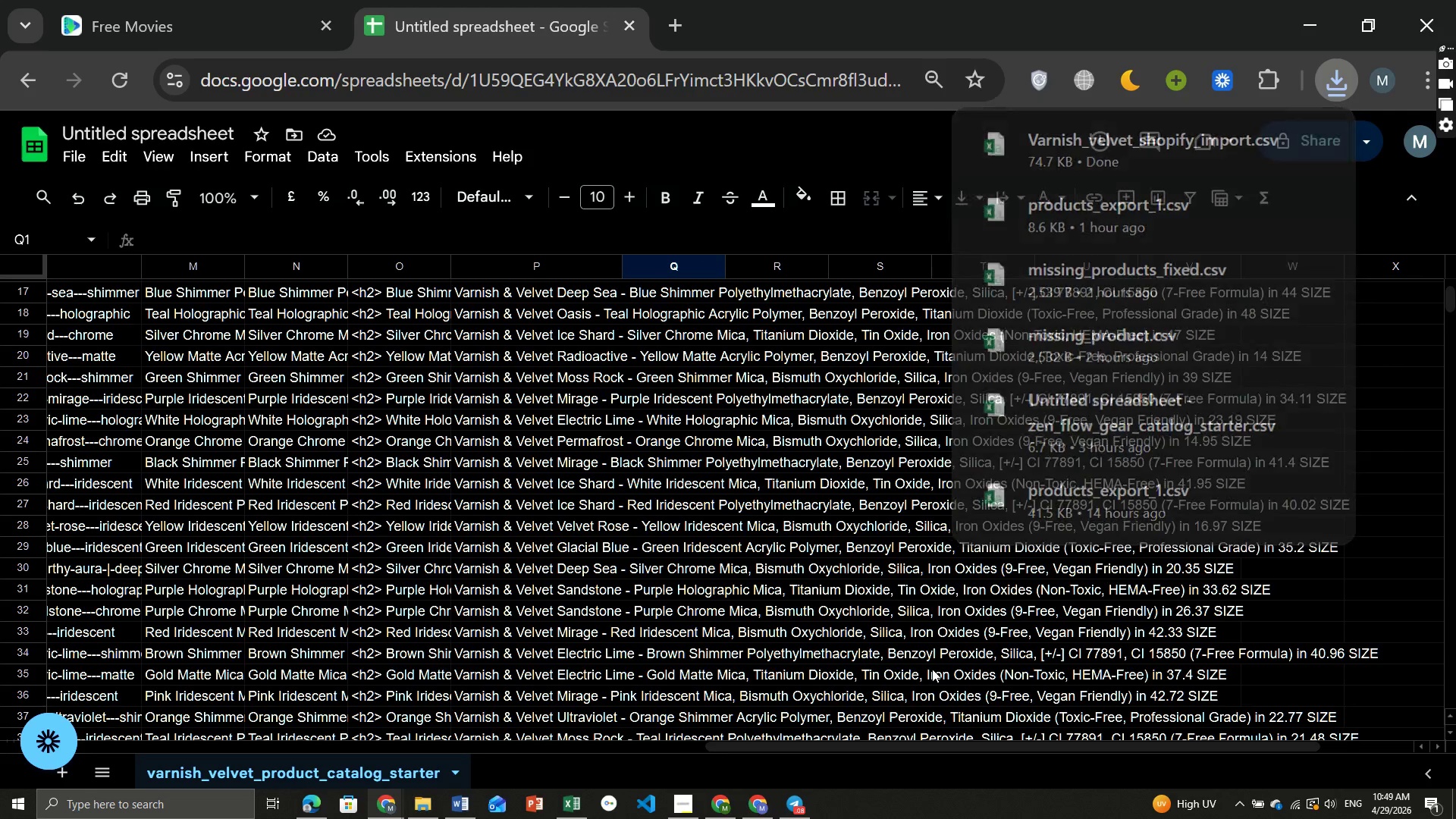 
wait(11.39)
 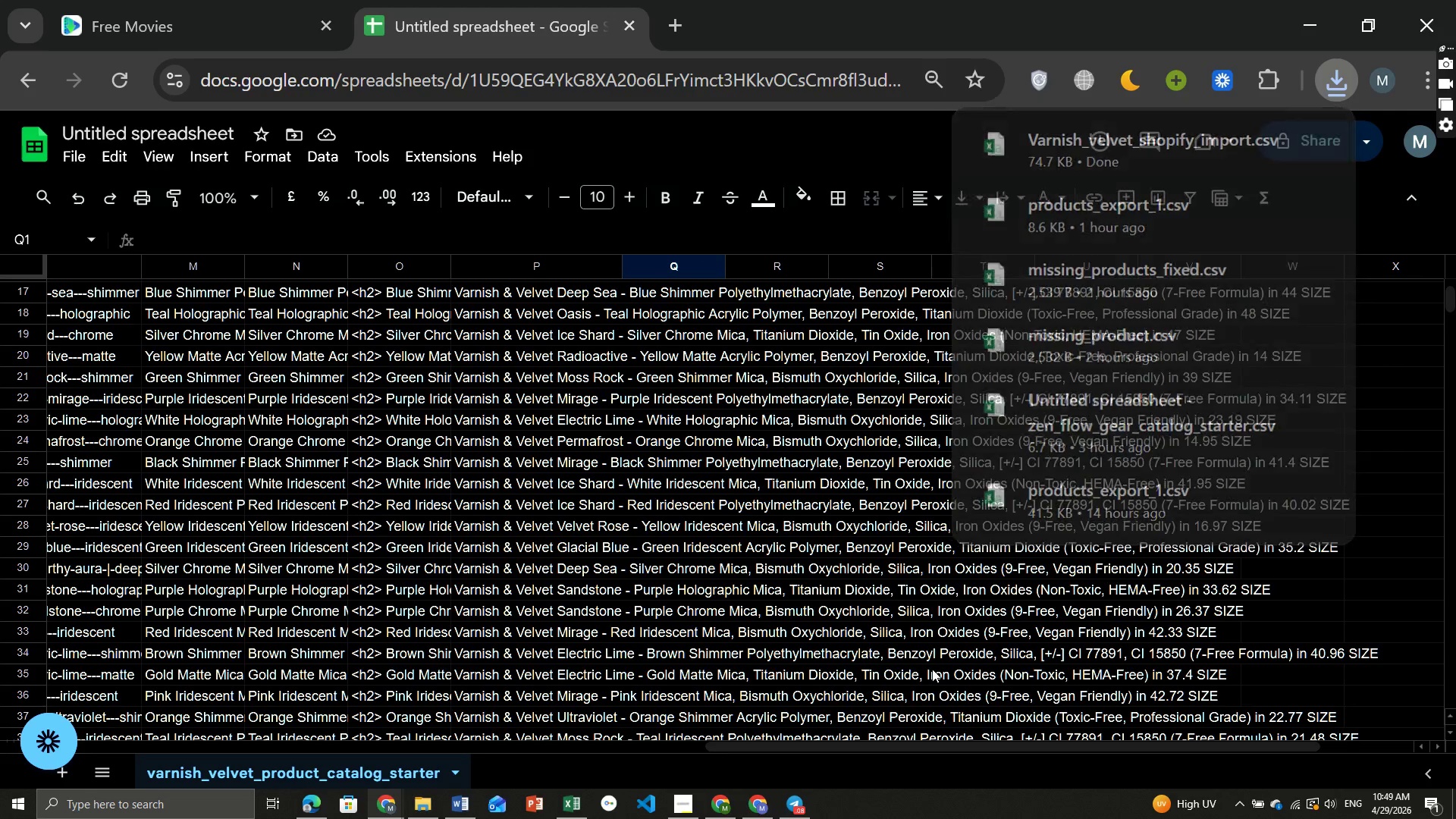 
left_click([690, 18])
 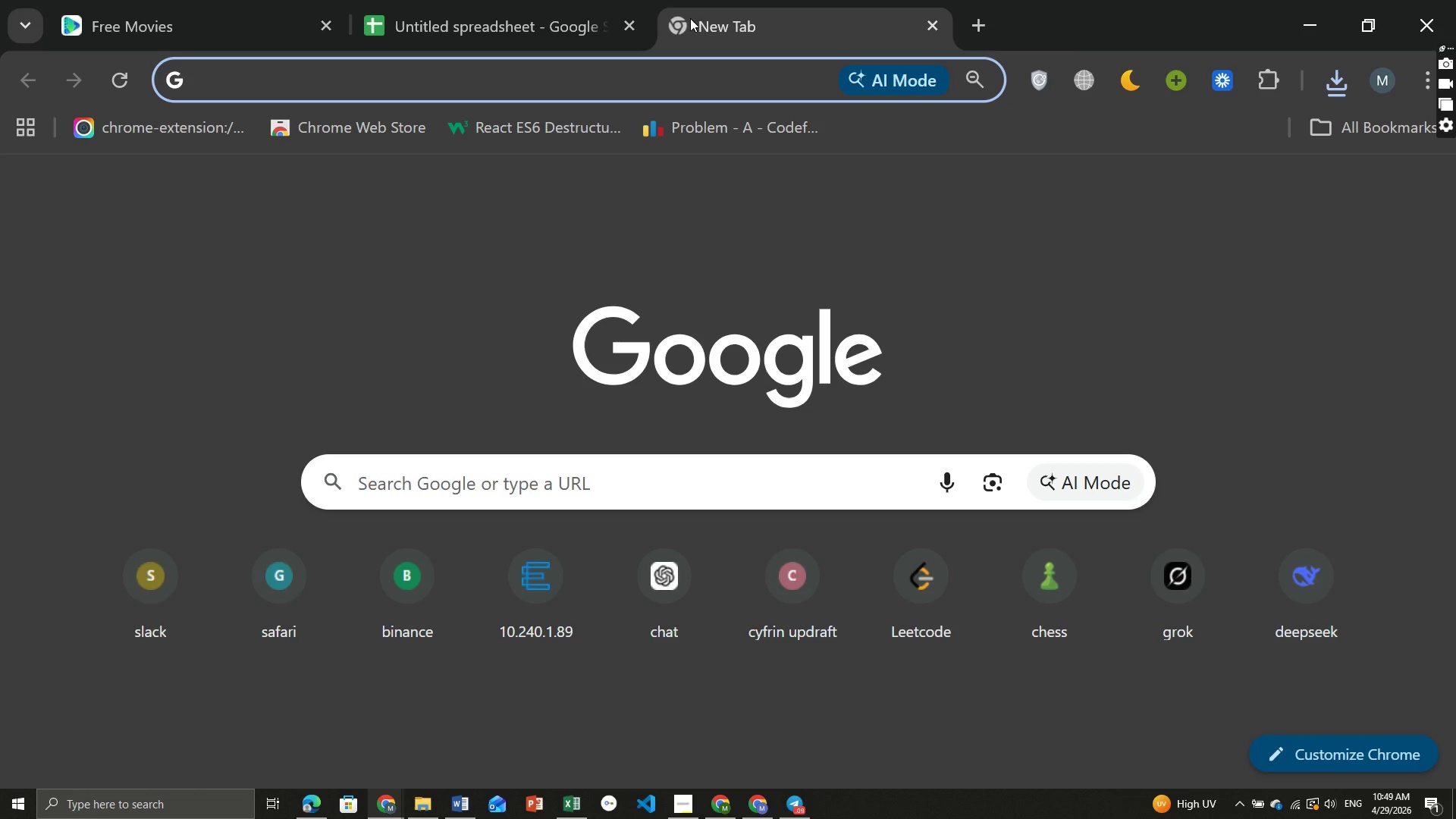 
type(sh)
 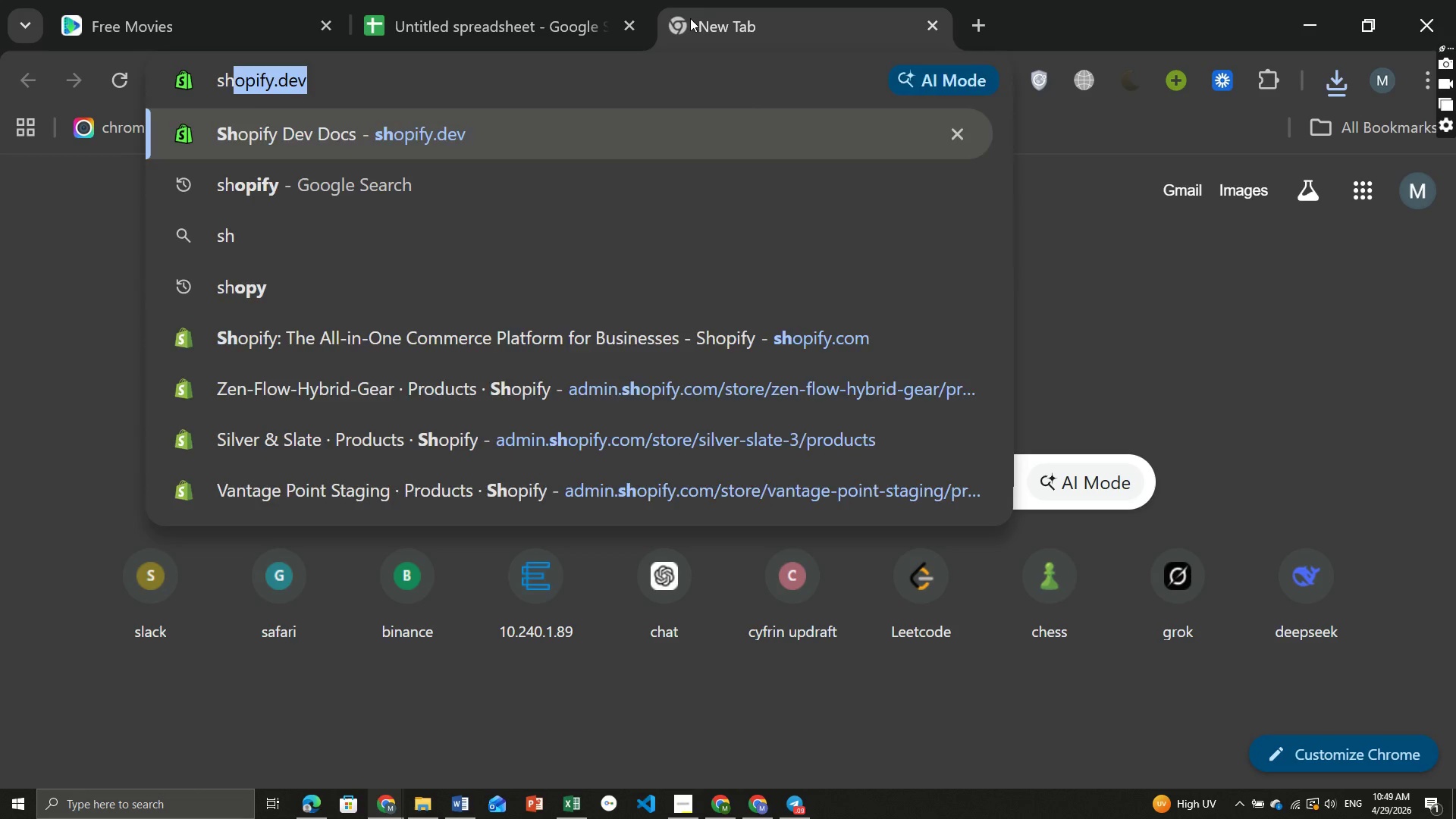 
key(Enter)
 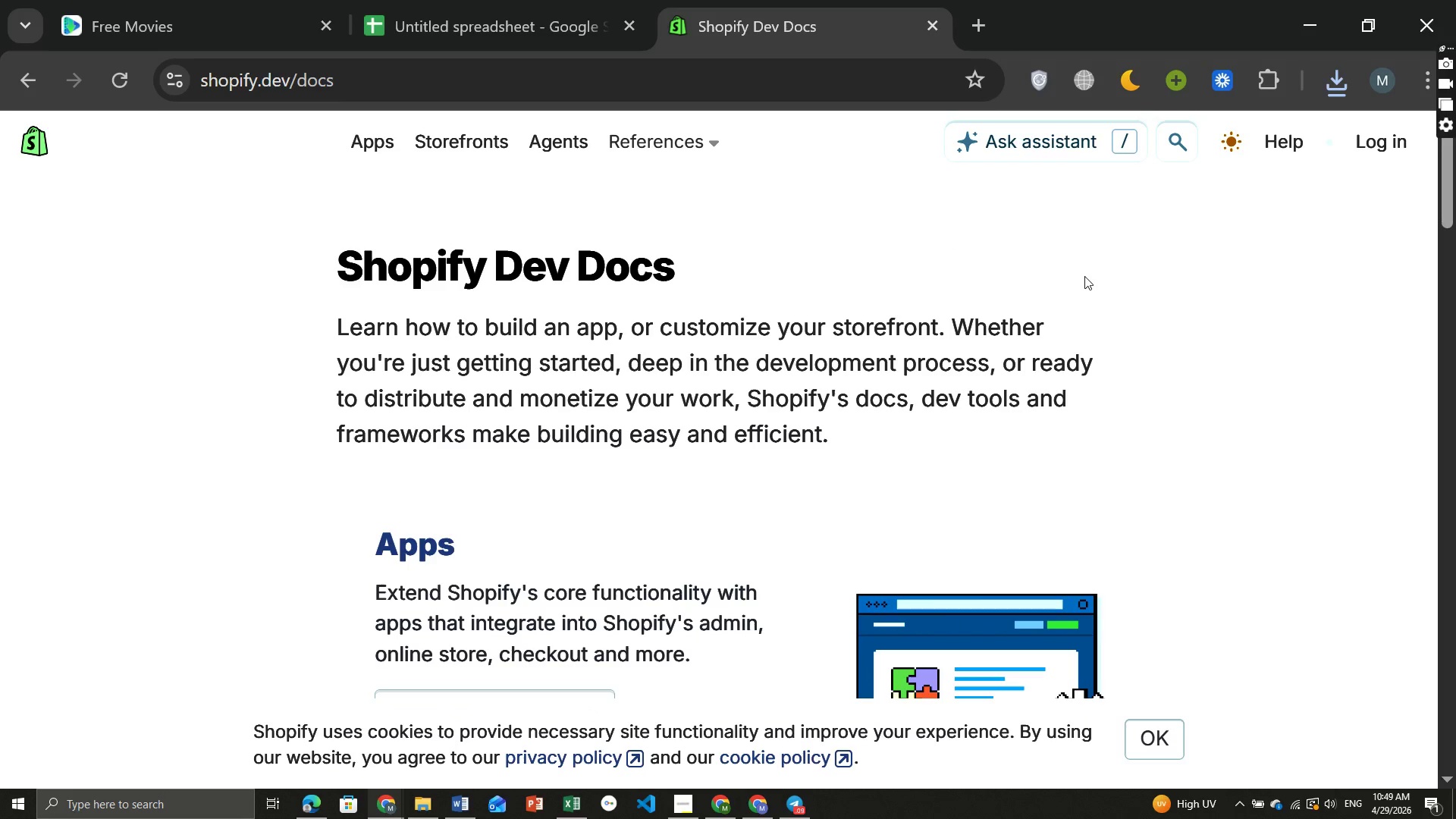 
wait(10.16)
 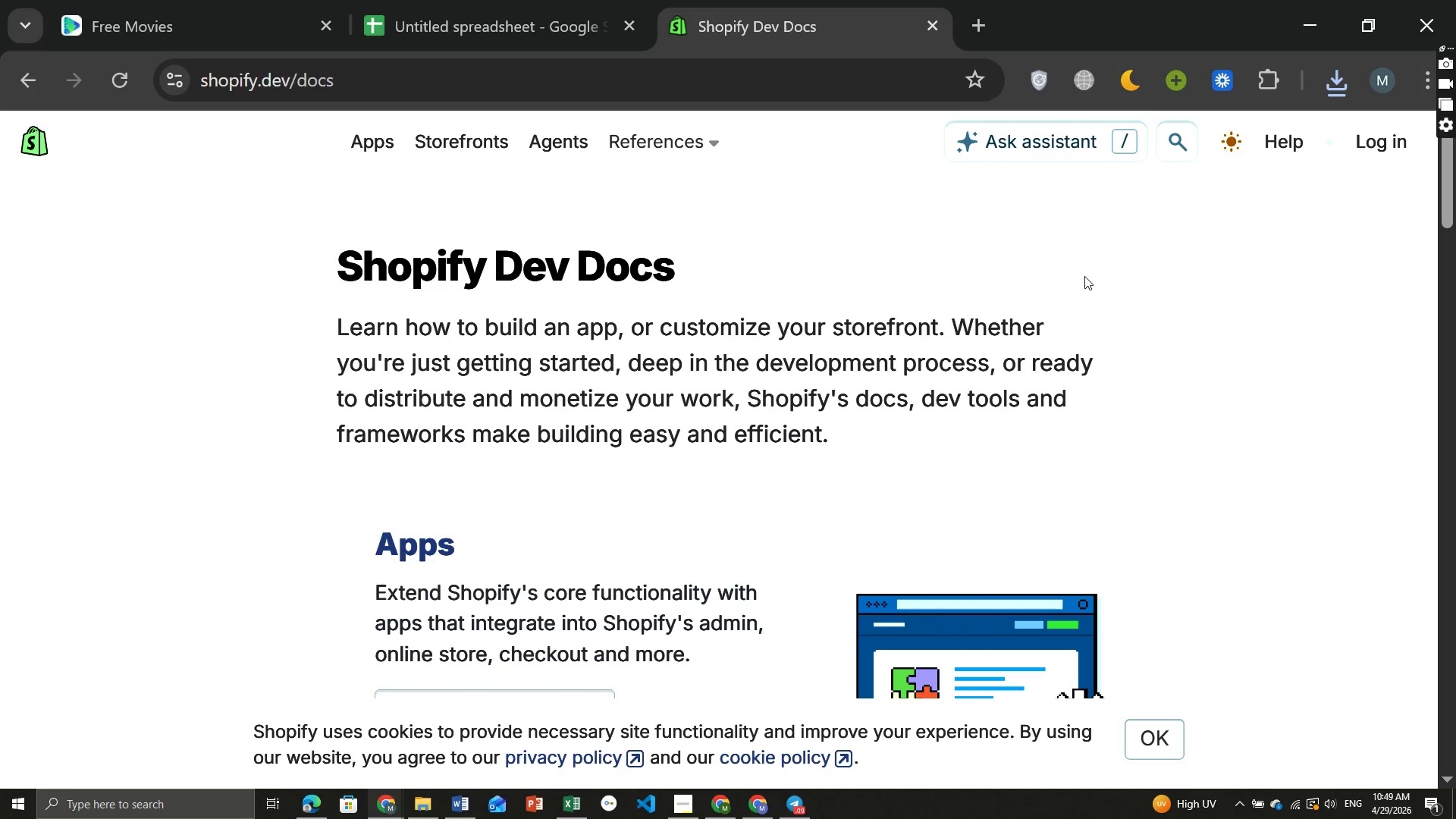 
left_click([1369, 137])
 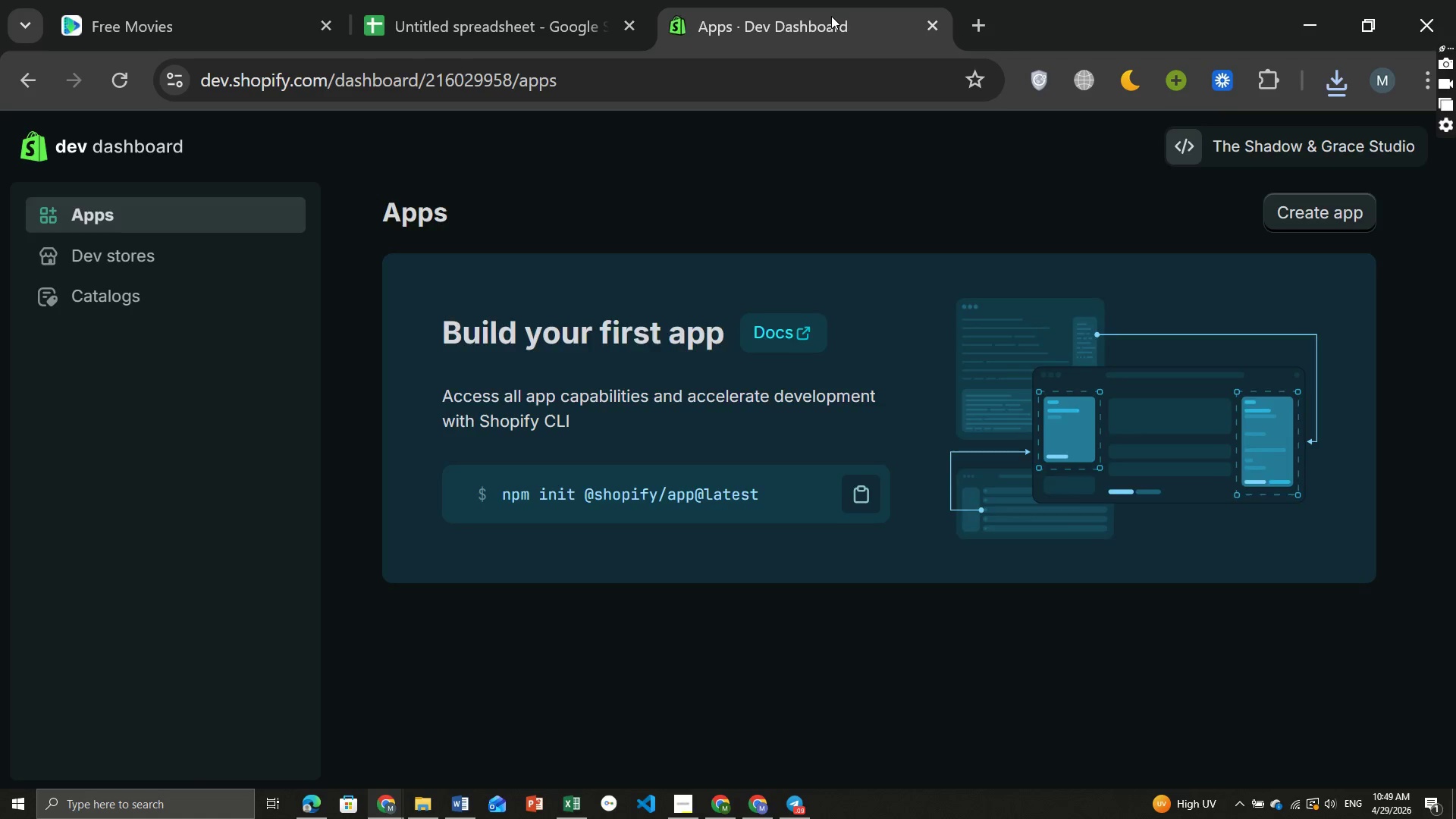 
wait(6.25)
 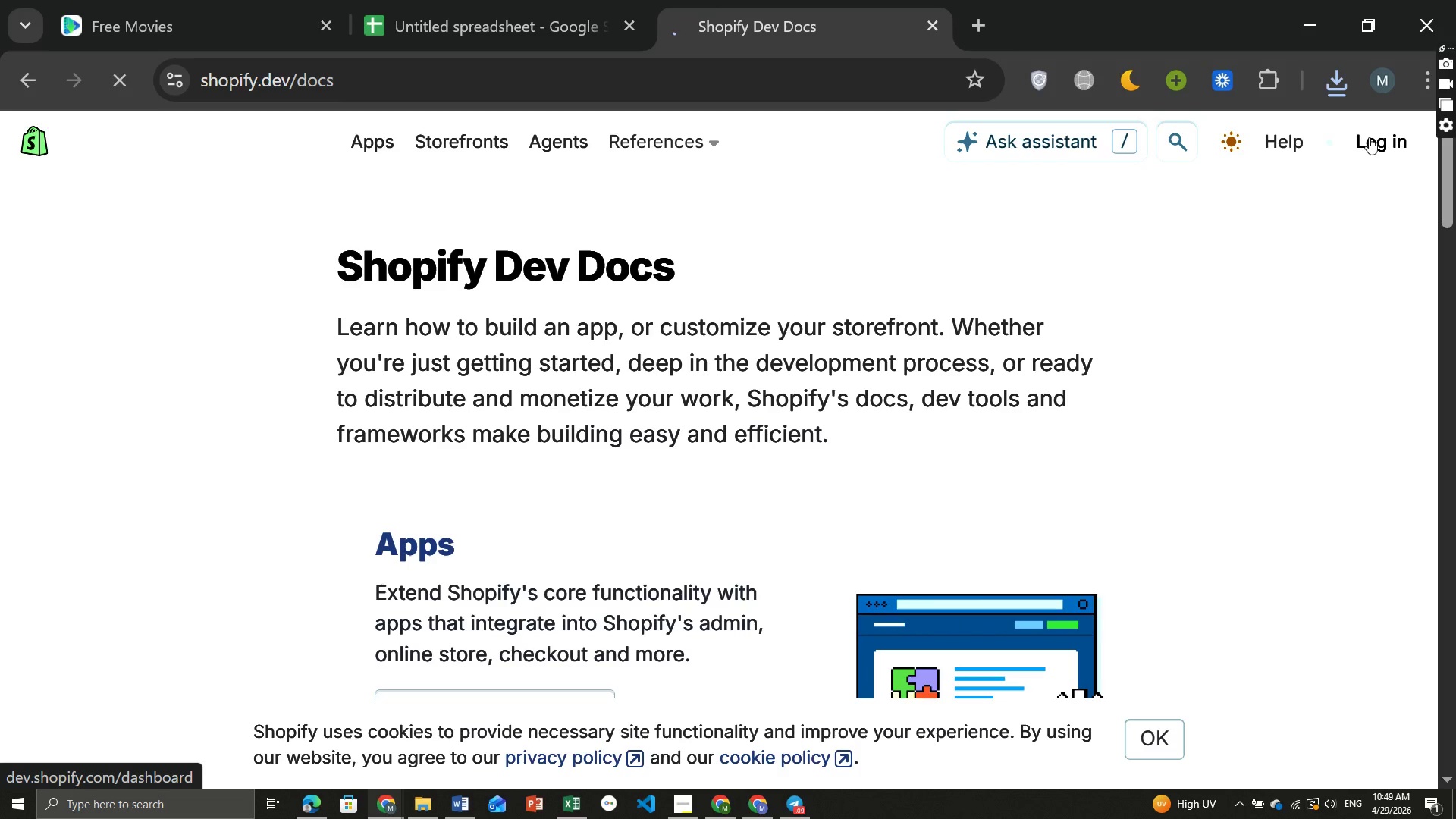 
left_click([115, 252])
 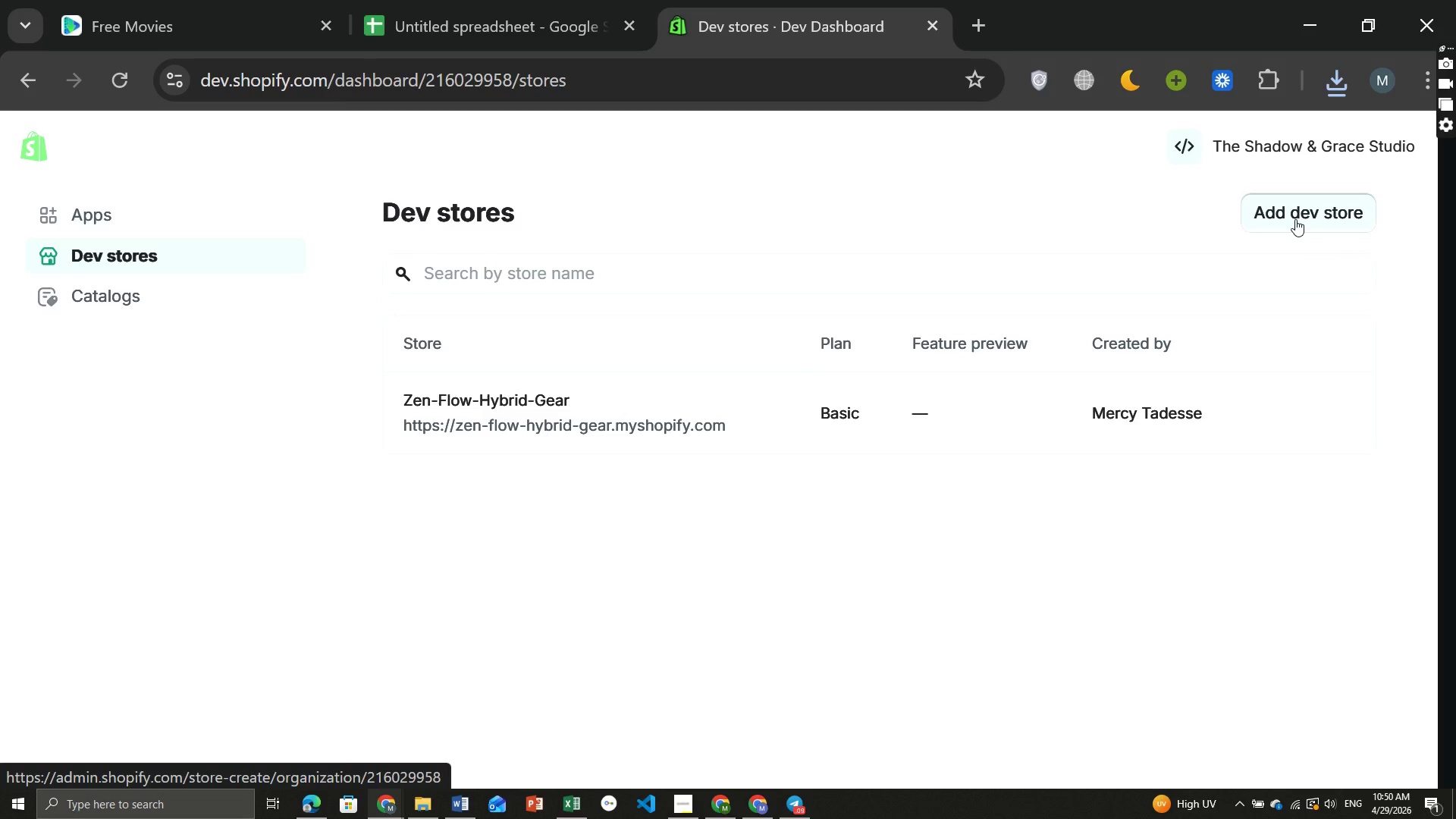 
wait(13.11)
 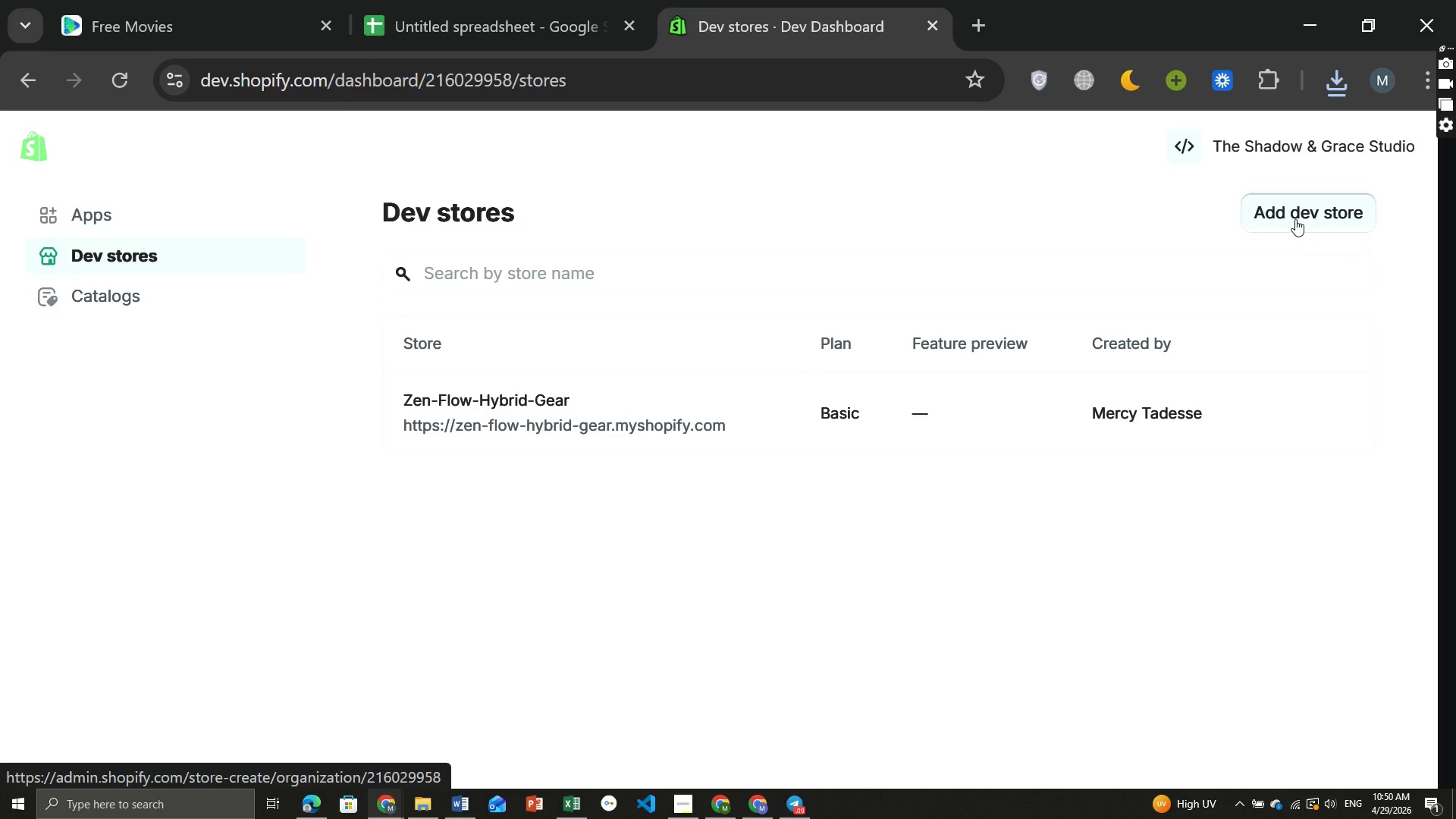 
left_click([975, 21])
 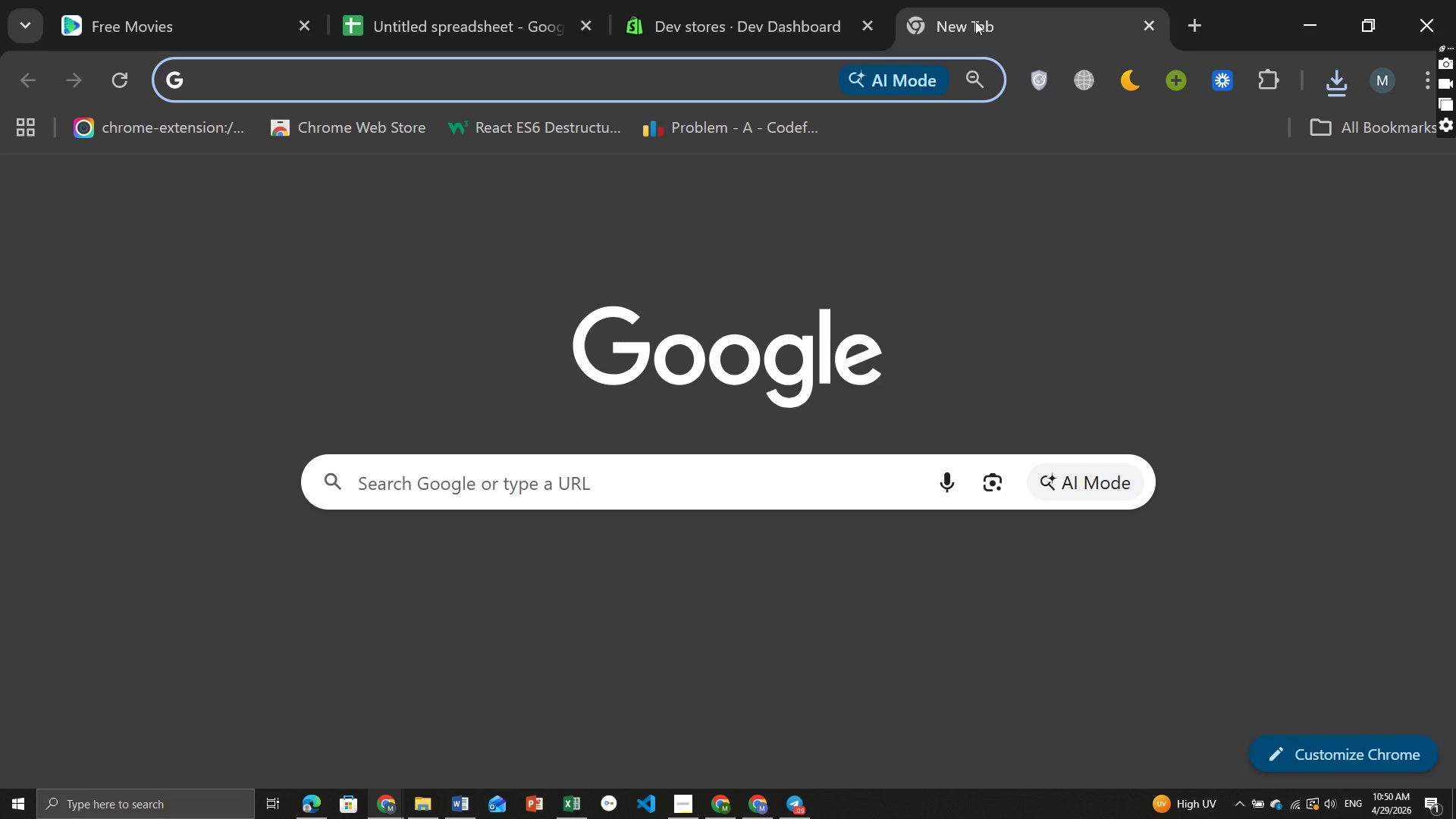 
type(p)
key(Backspace)
type(sho)
 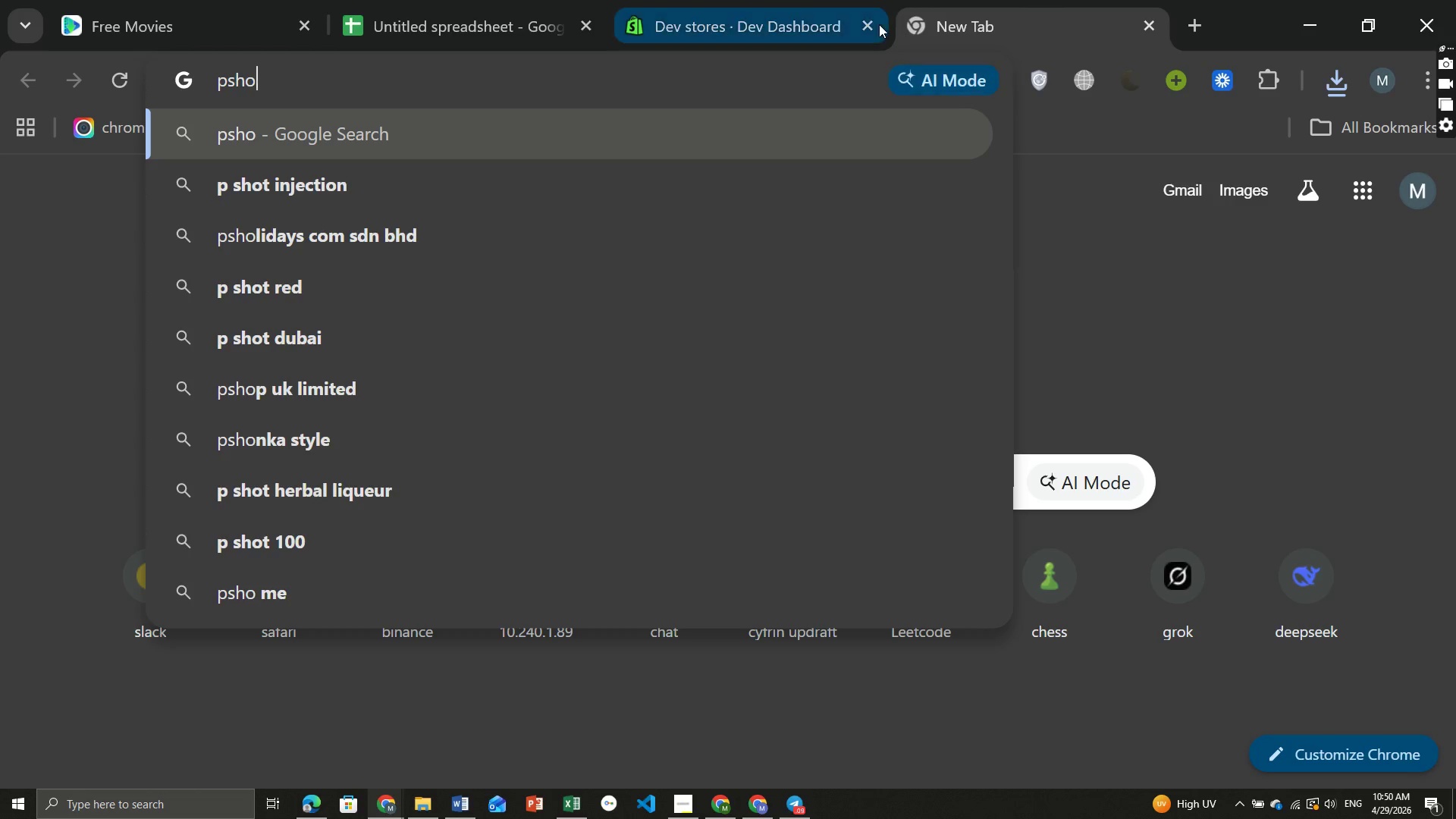 
hold_key(key=Backspace, duration=0.91)
 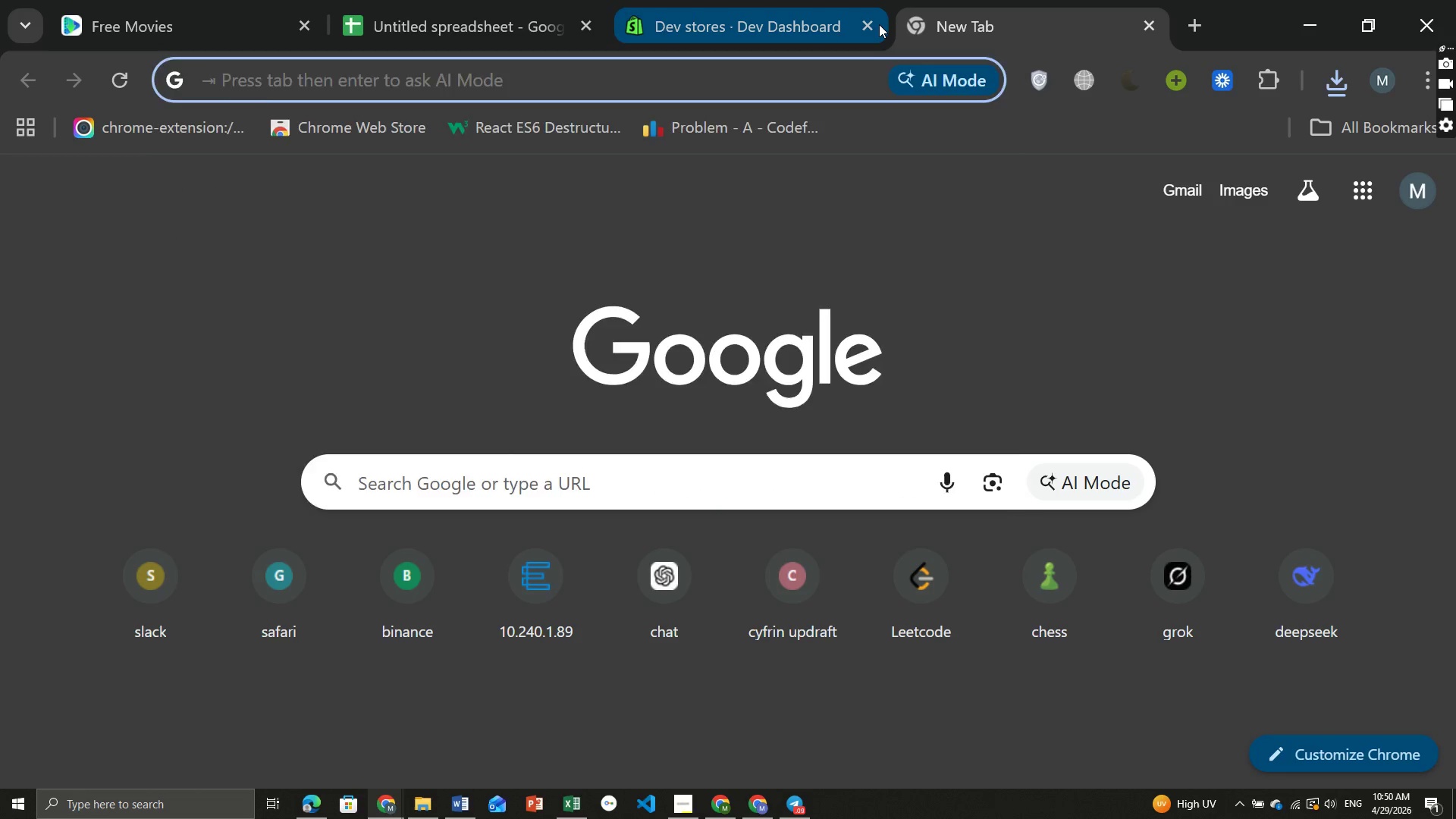 
type(shop)
 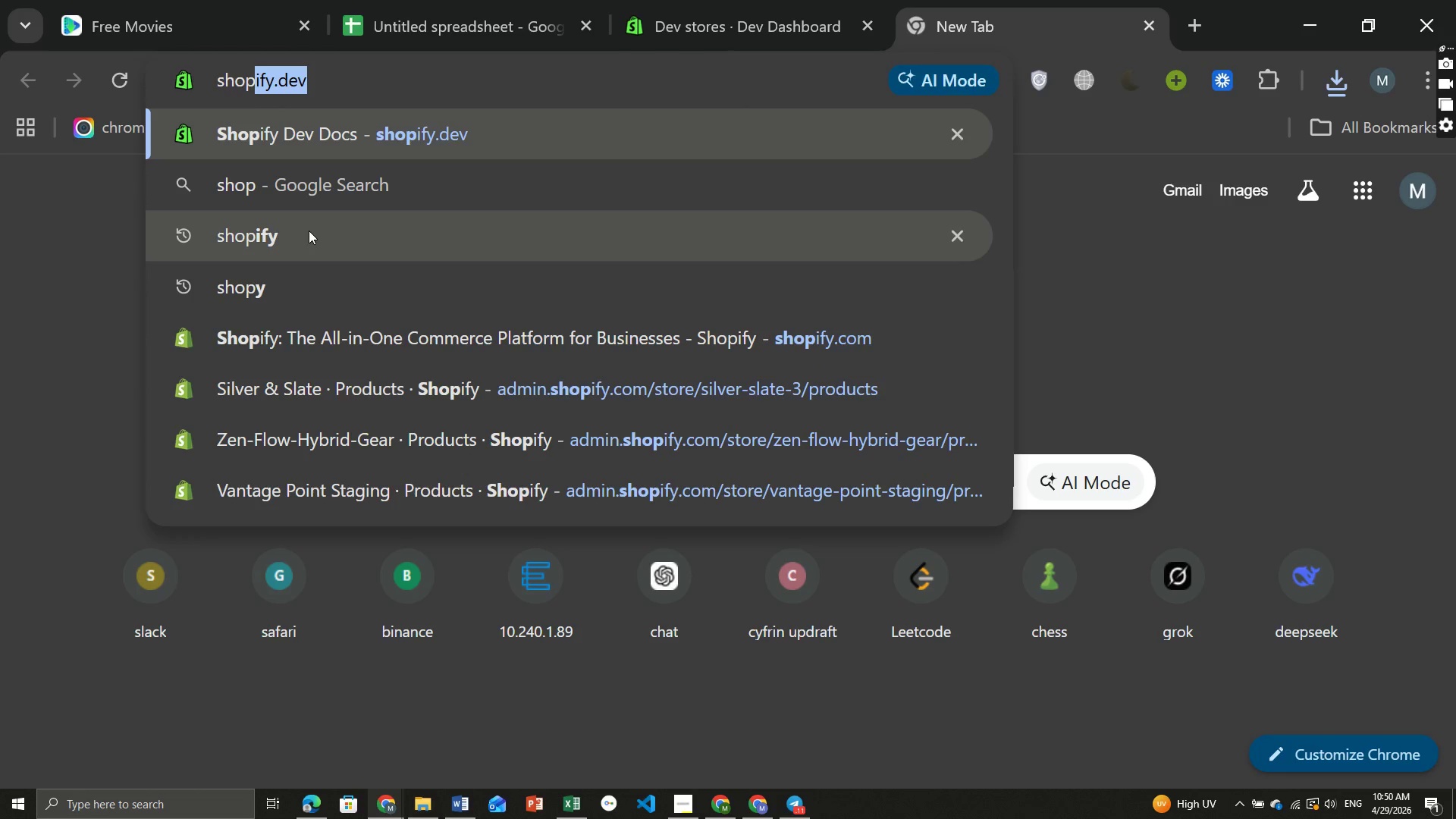 
left_click([309, 231])
 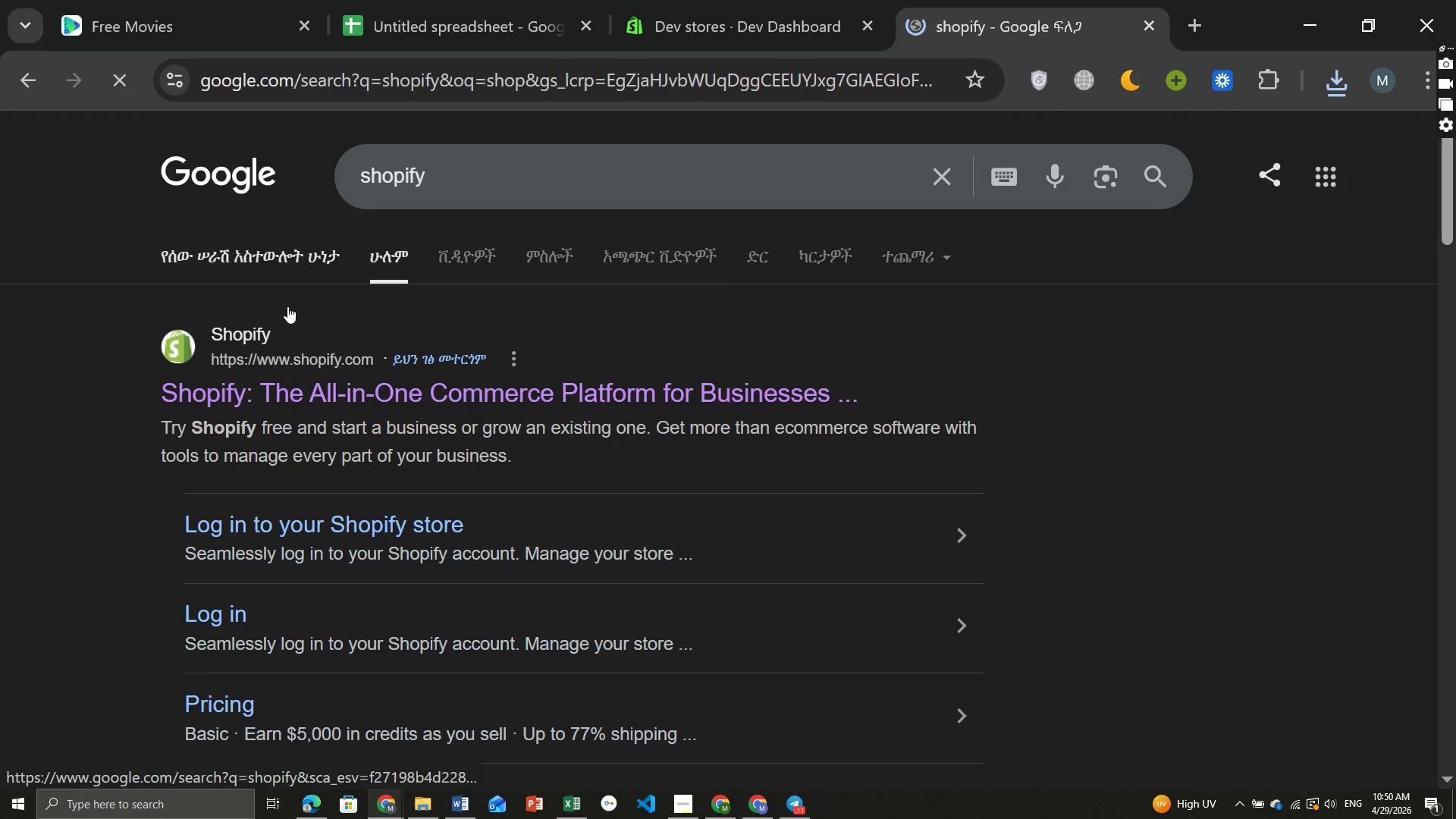 
left_click([282, 393])
 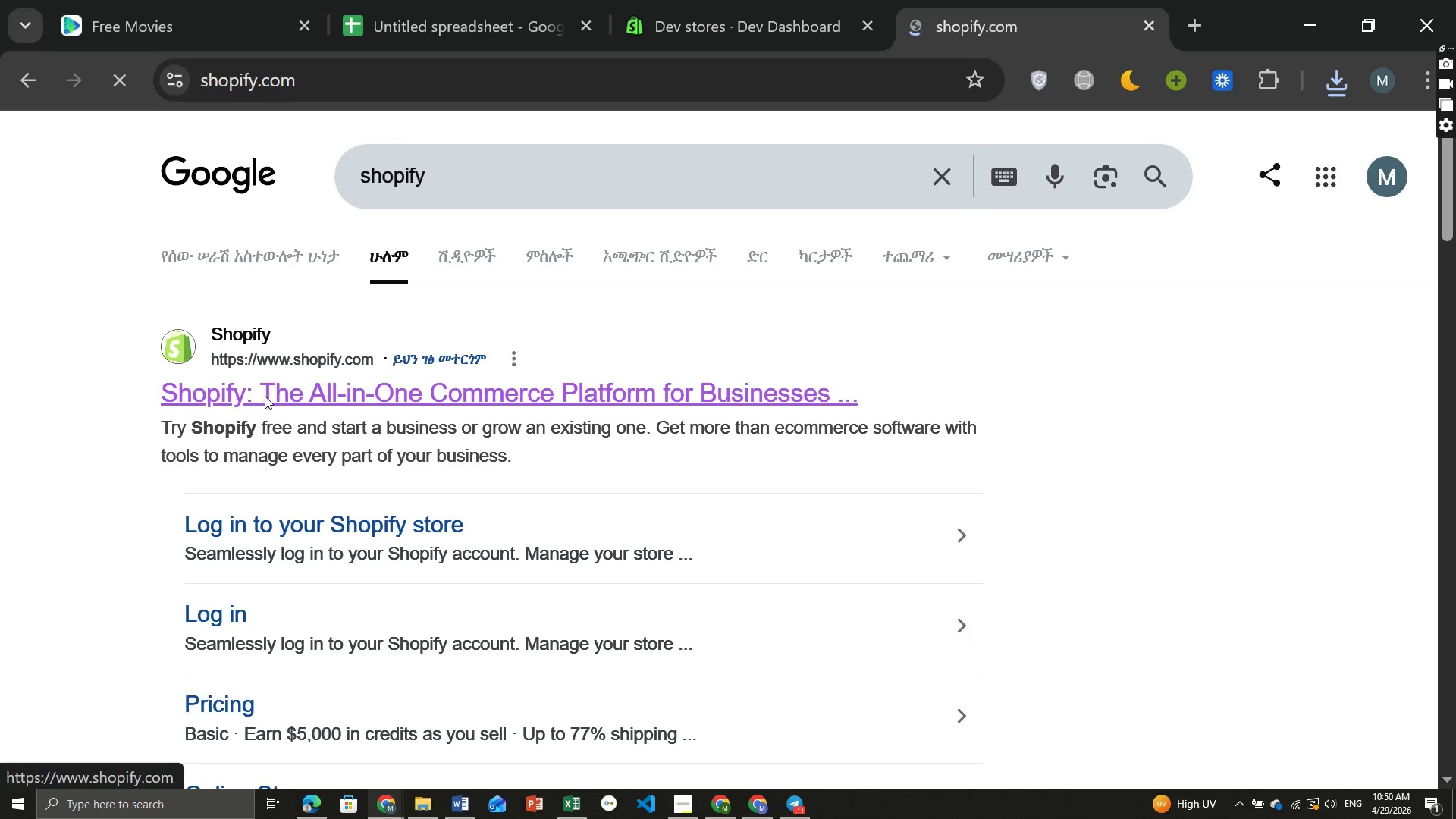 
left_click([265, 396])
 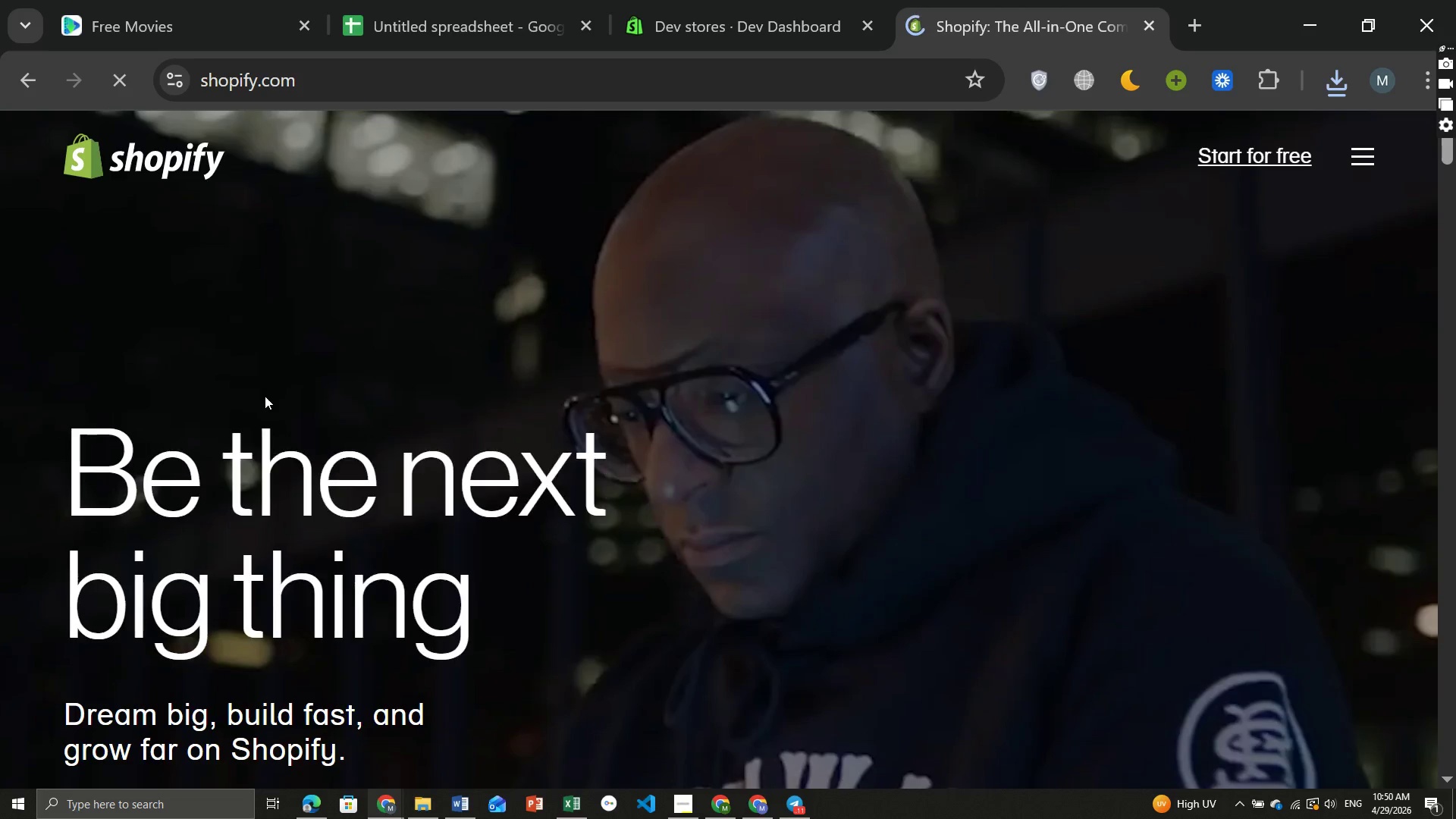 
mouse_move([1313, 228])
 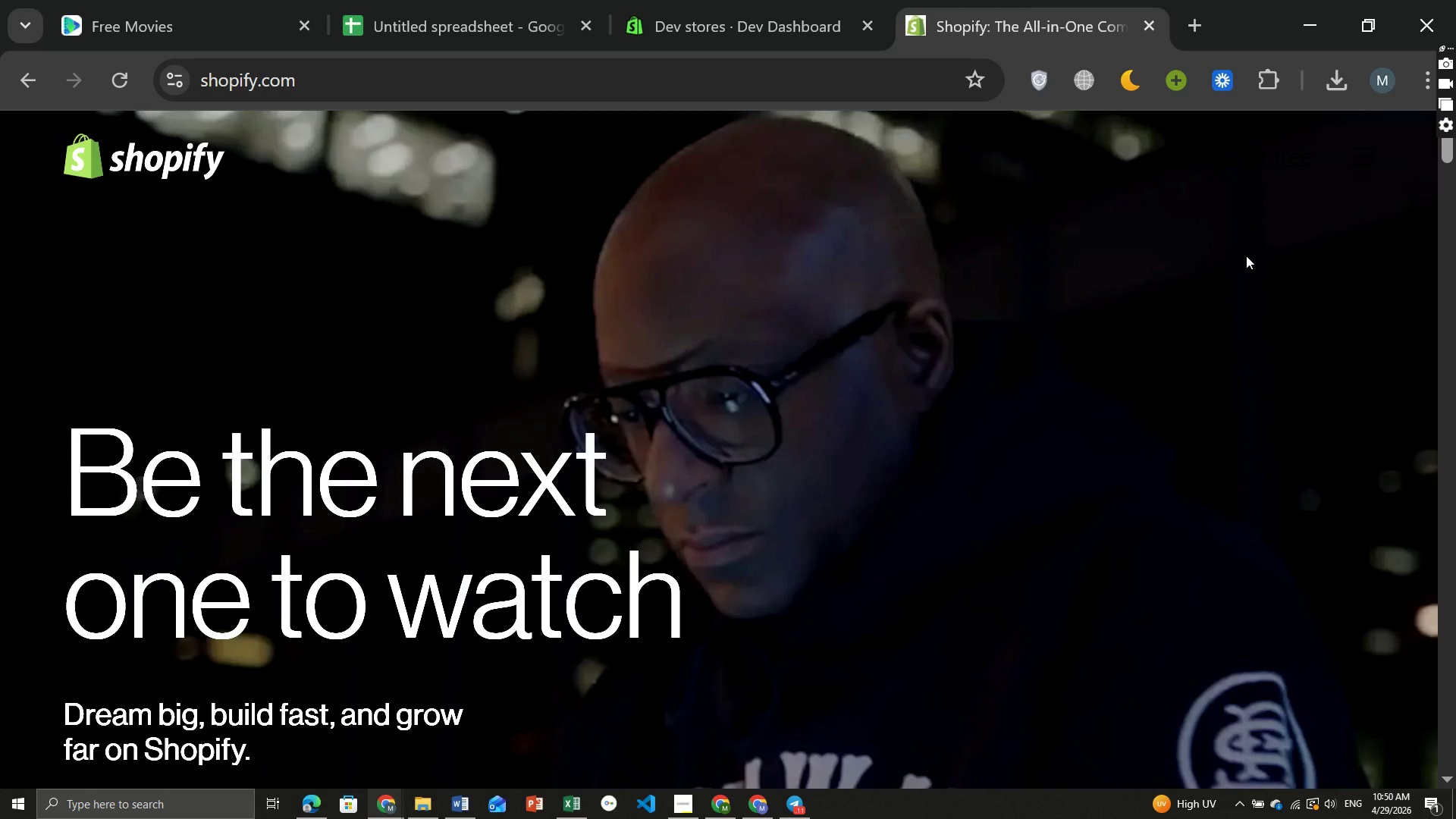 
wait(10.57)
 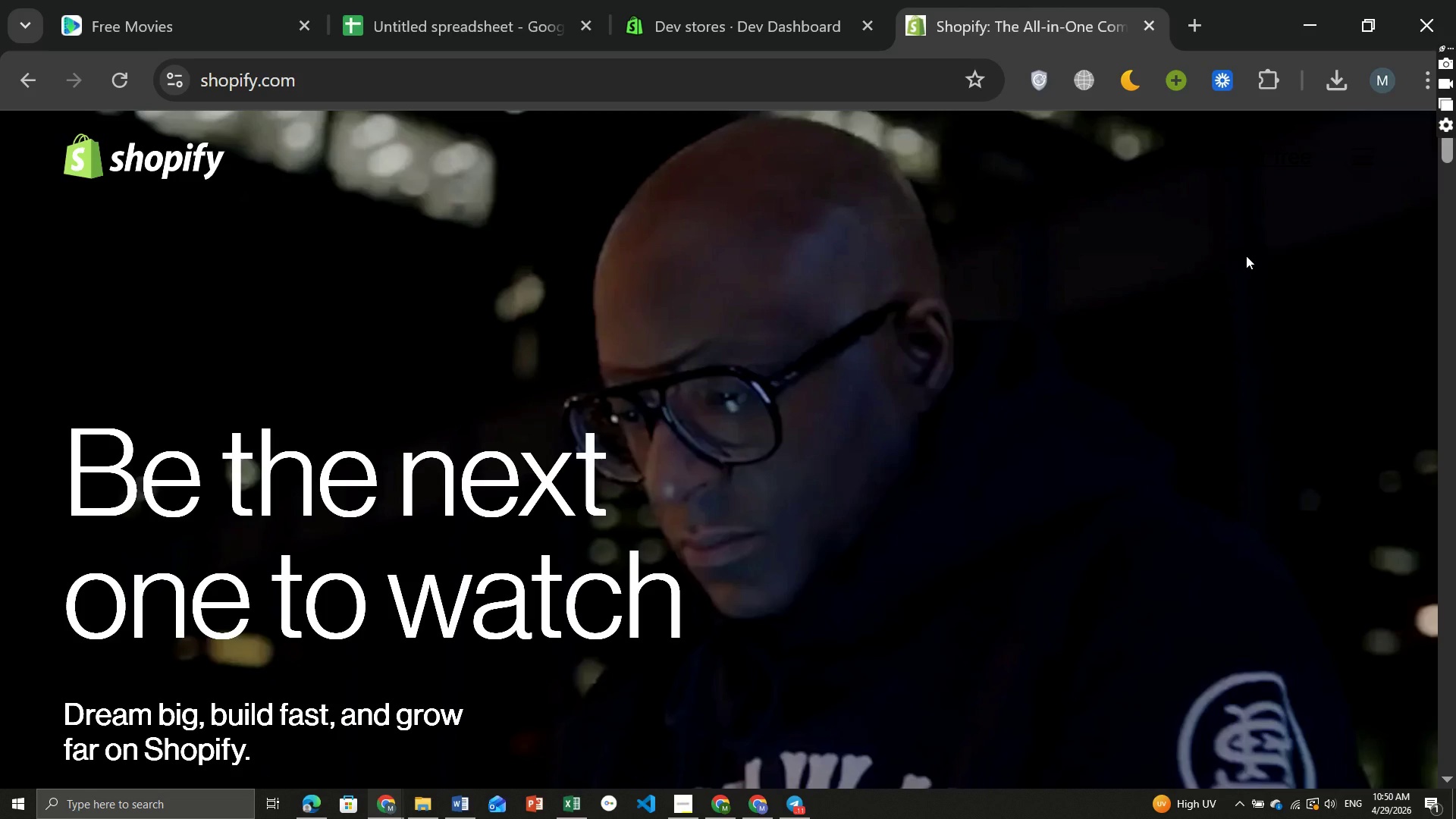 
left_click([1227, 158])
 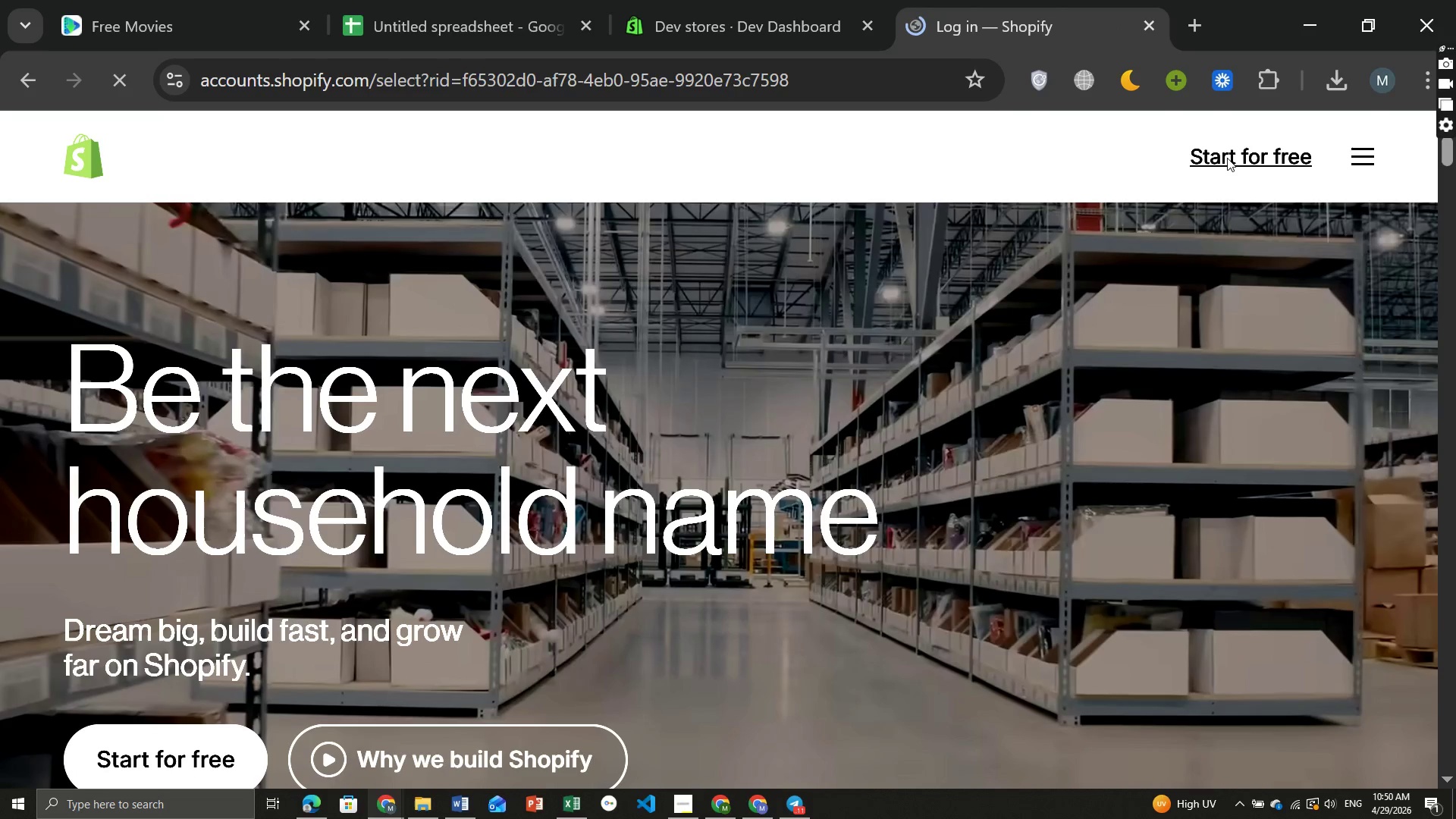 
wait(10.23)
 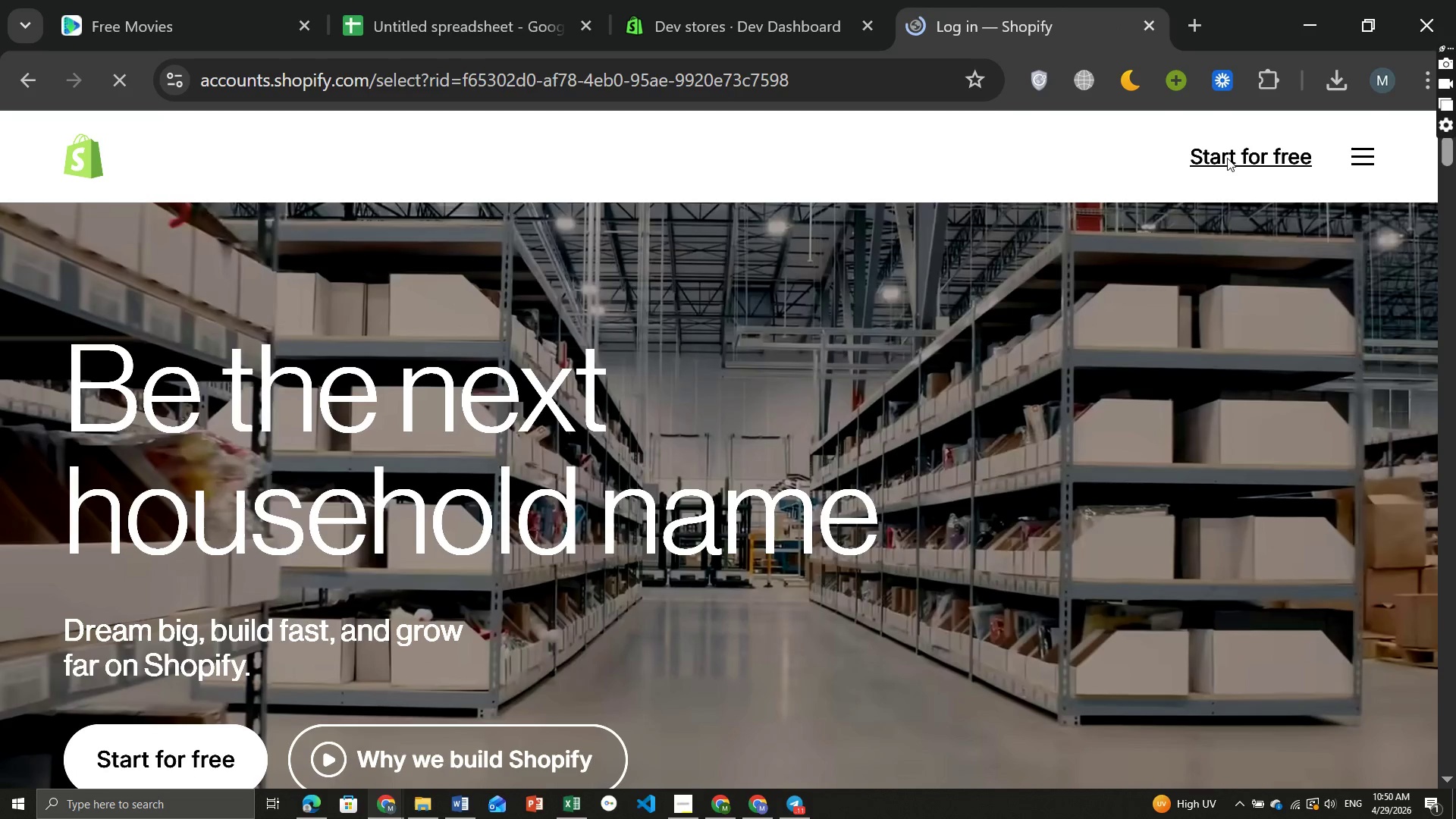 
left_click([608, 566])
 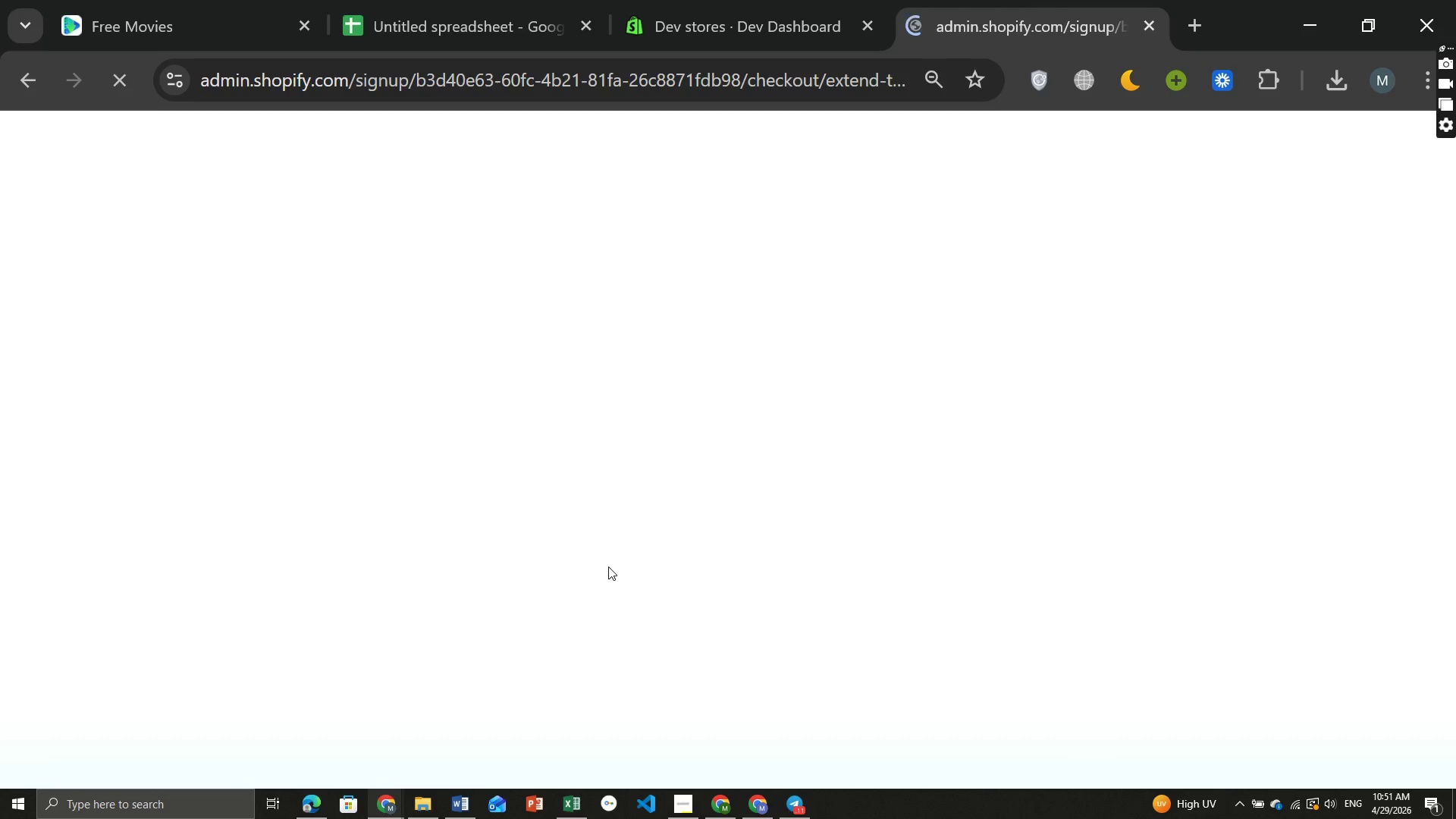 
wait(11.95)
 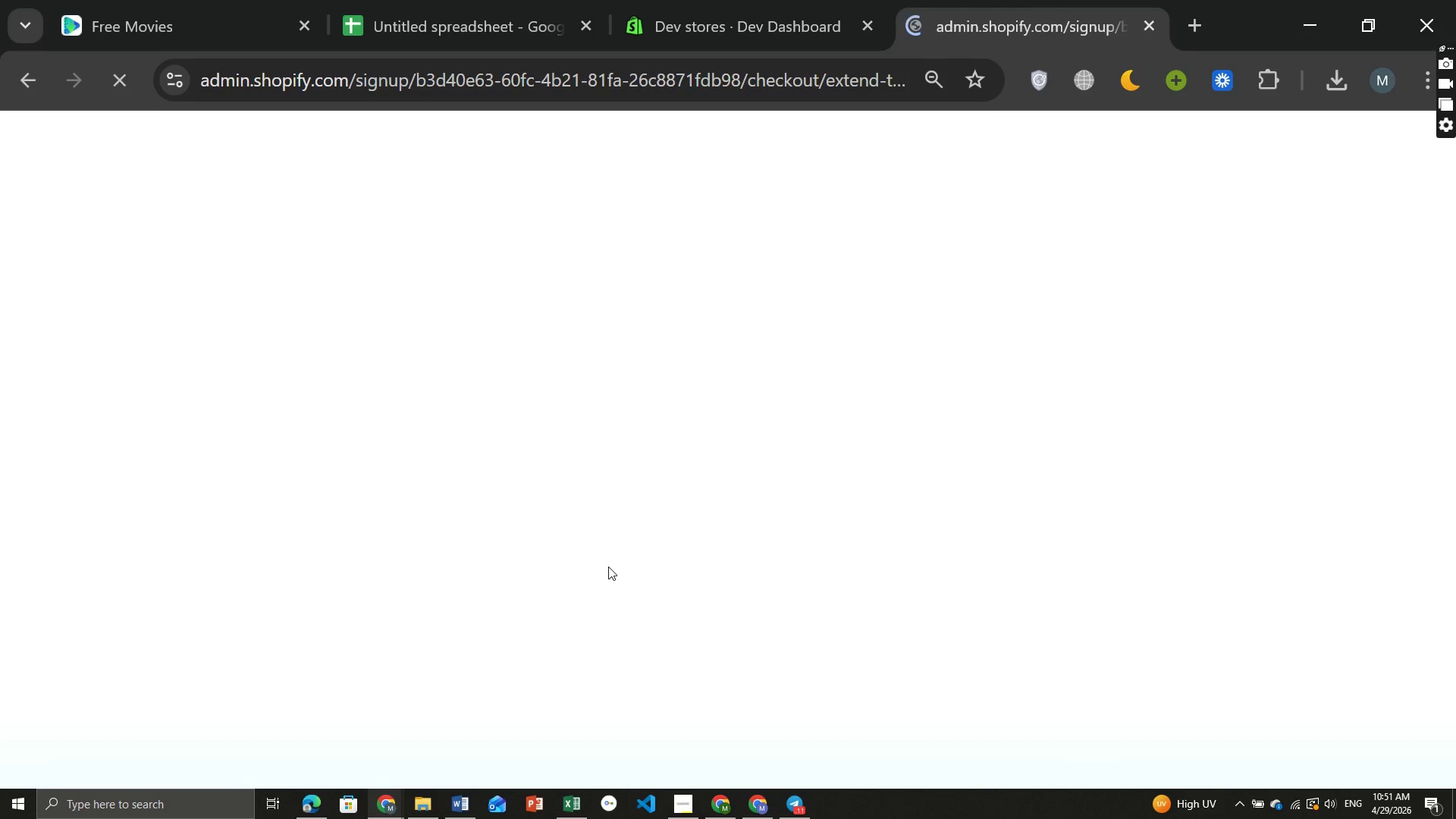 
mouse_move([971, 526])
 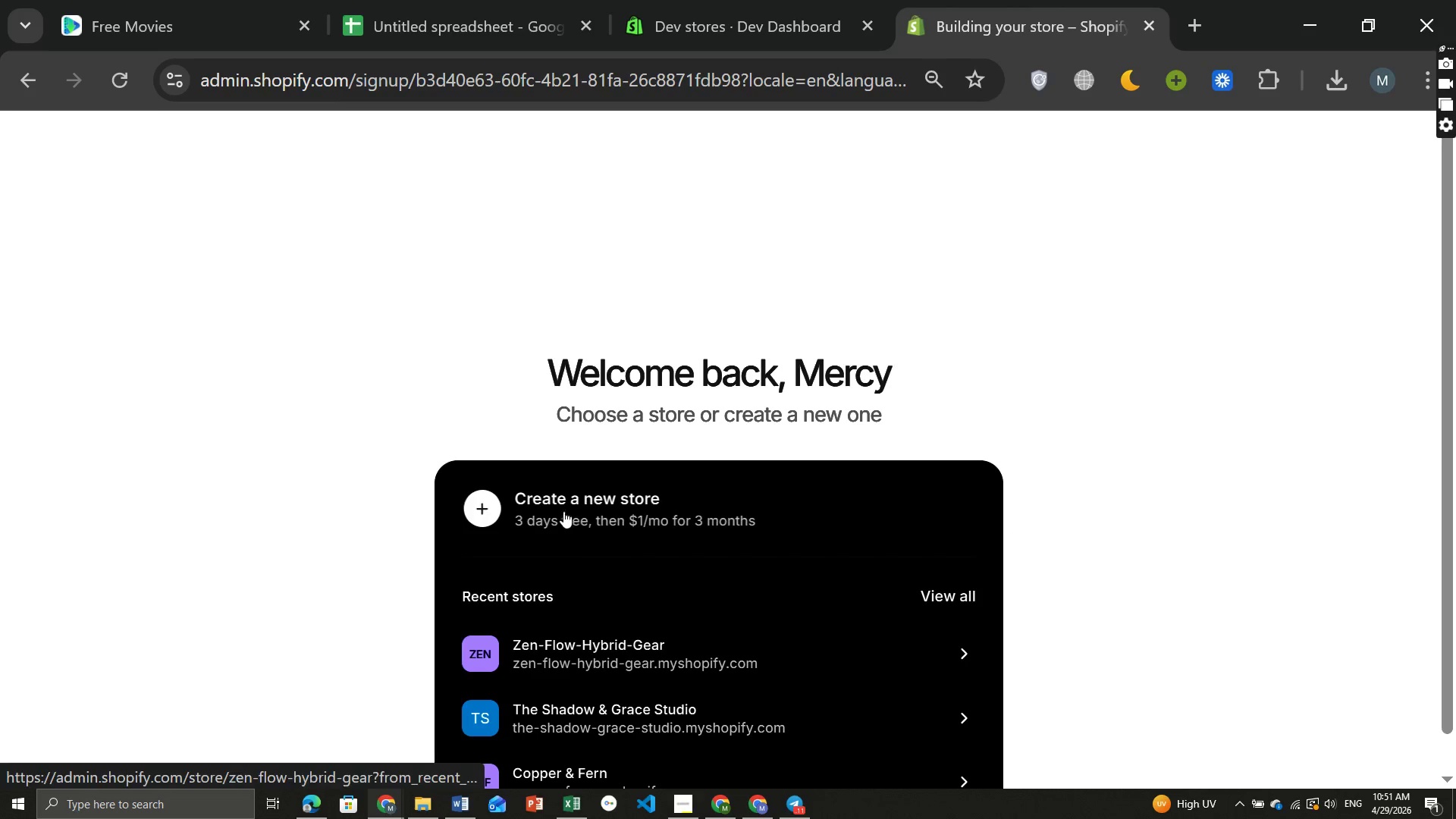 
left_click([557, 504])
 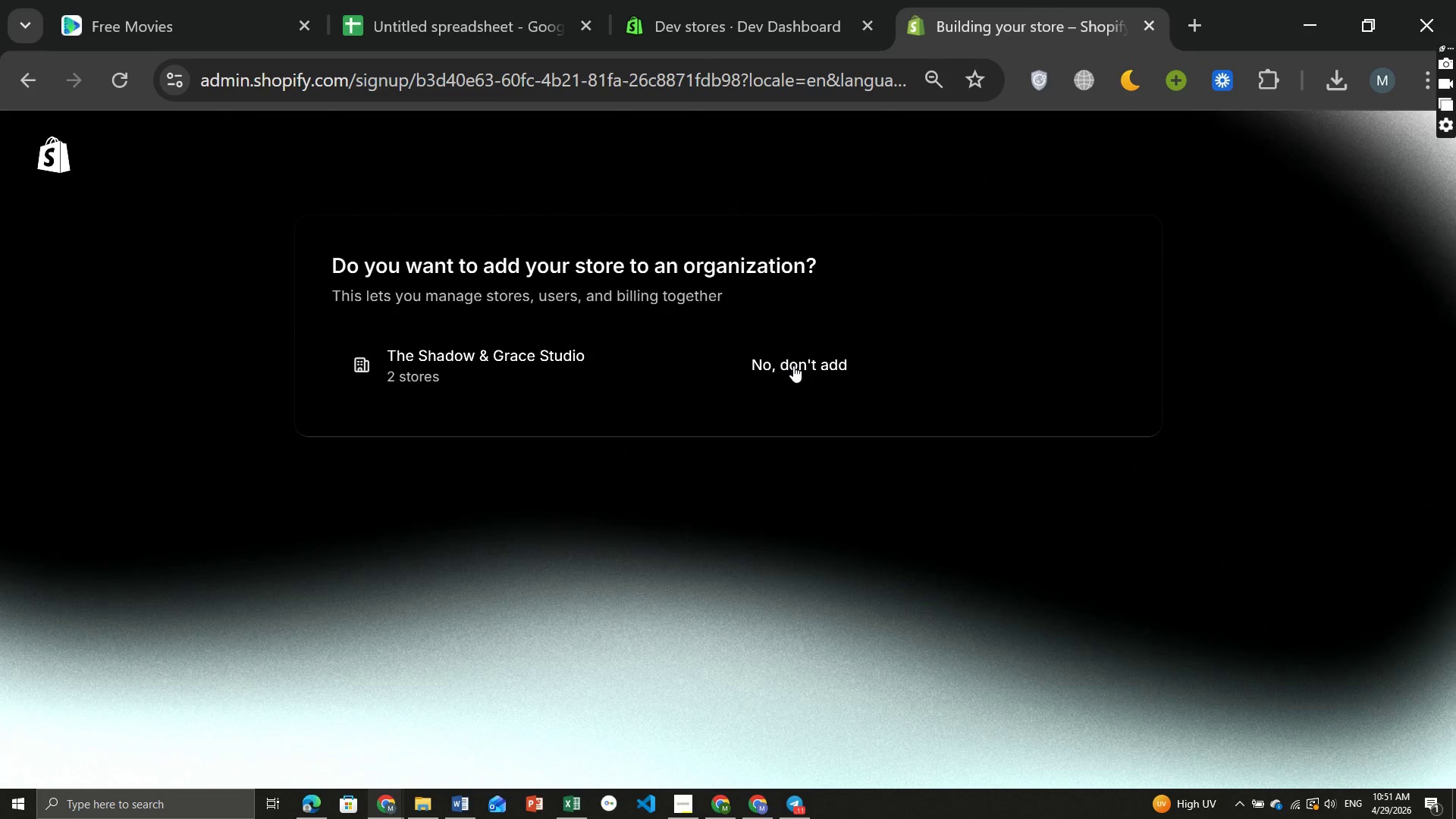 
wait(18.8)
 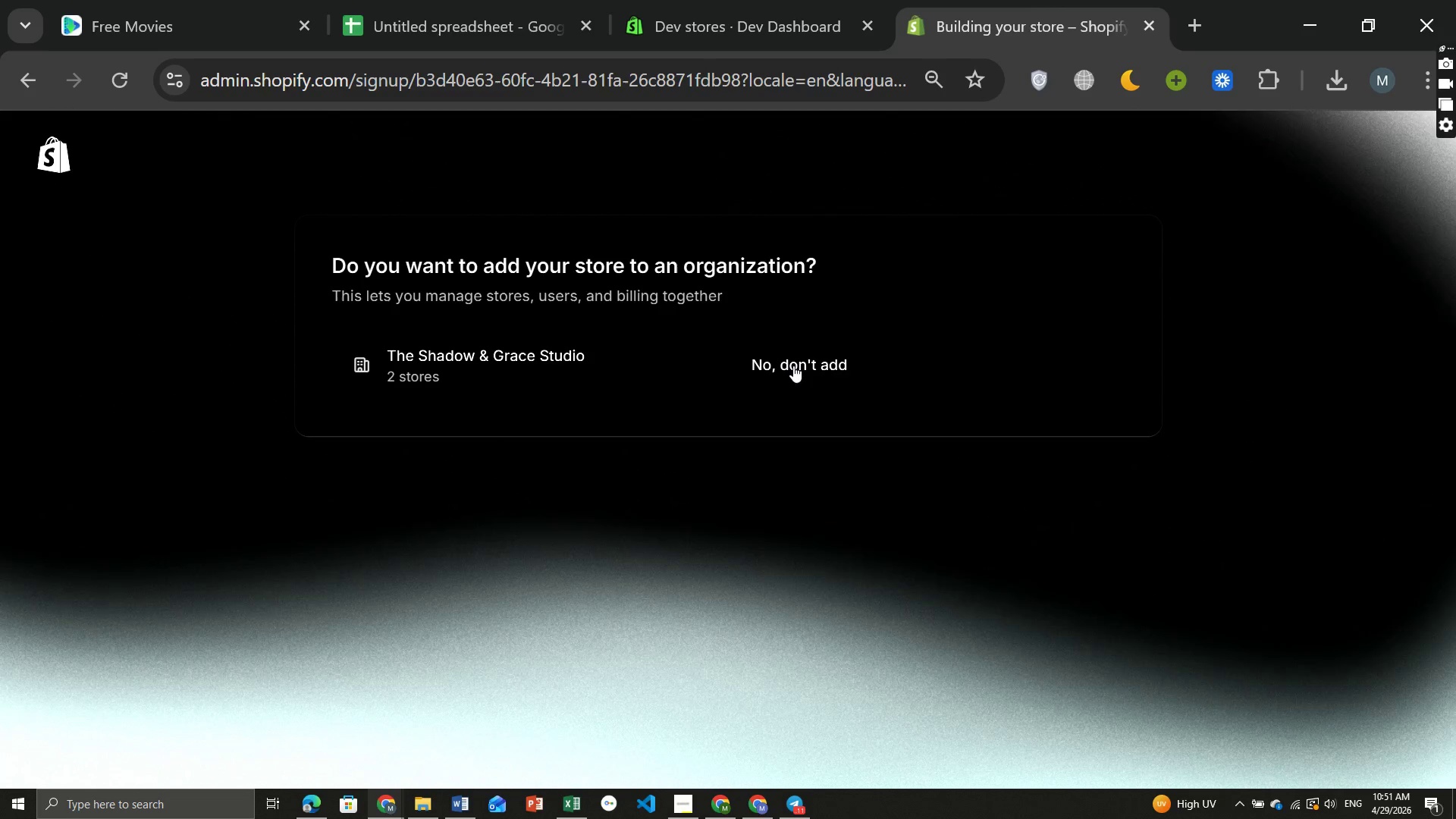 
left_click([793, 366])
 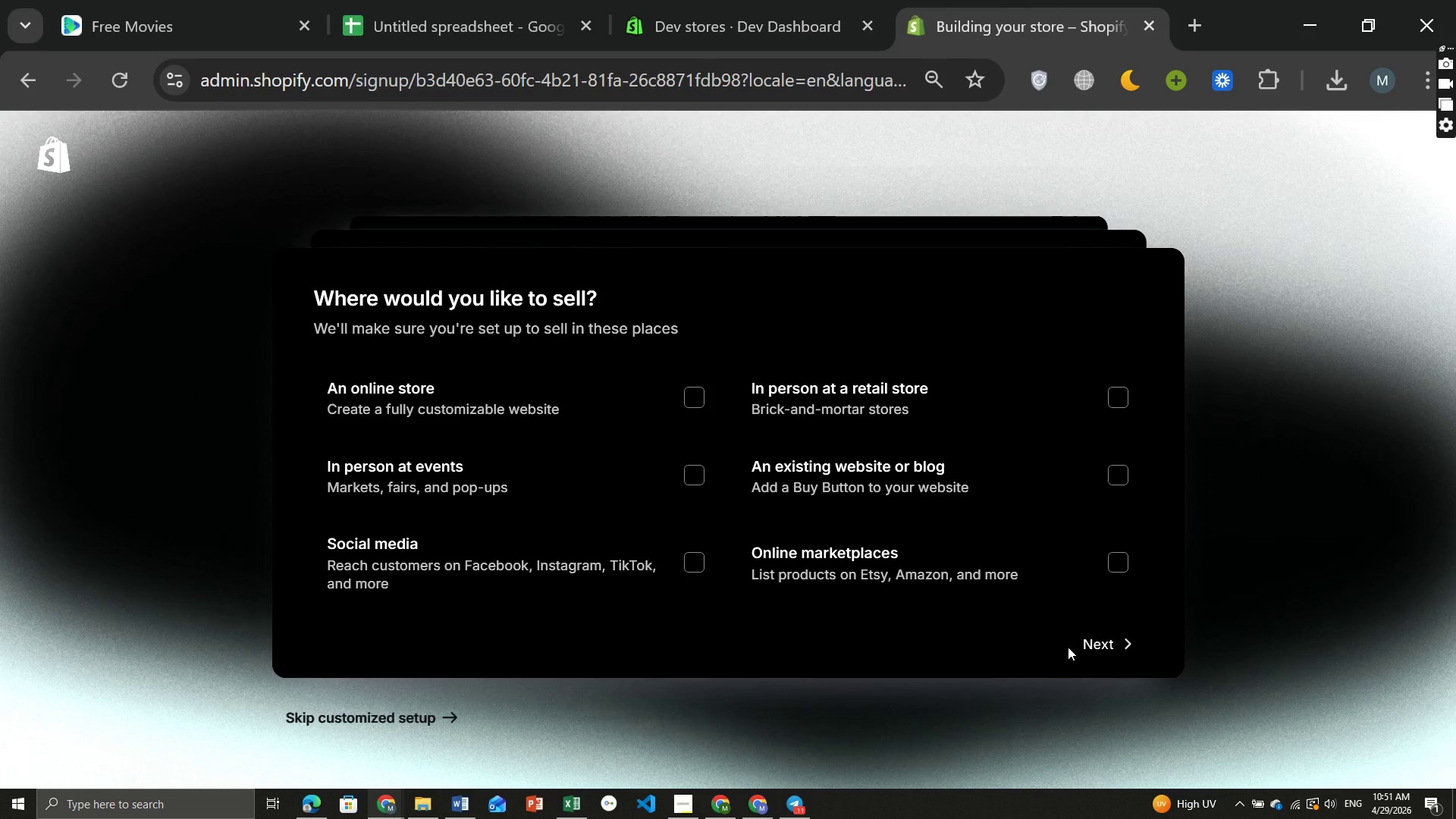 
left_click([1101, 633])
 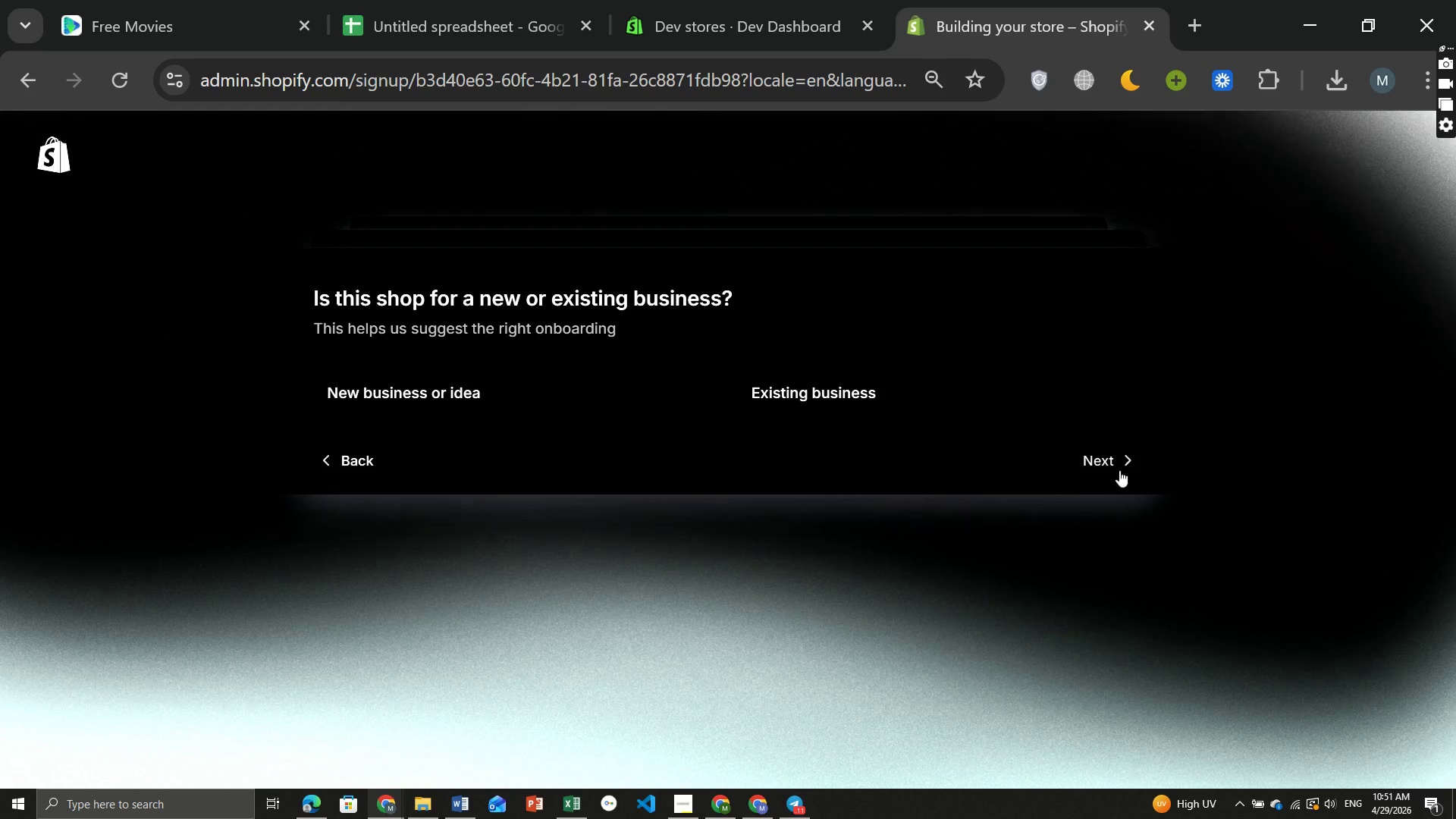 
left_click([1109, 458])
 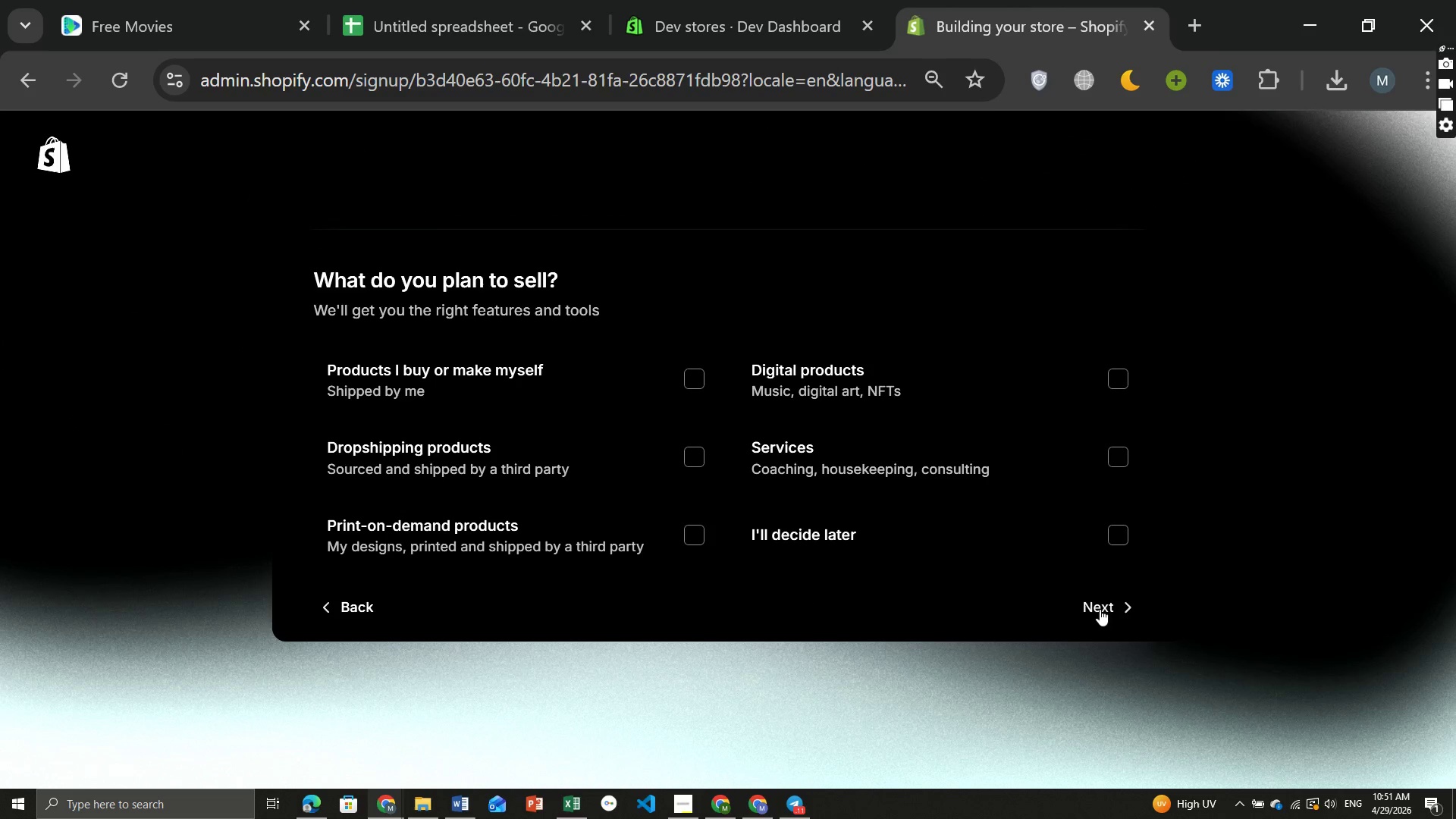 
left_click([1100, 609])
 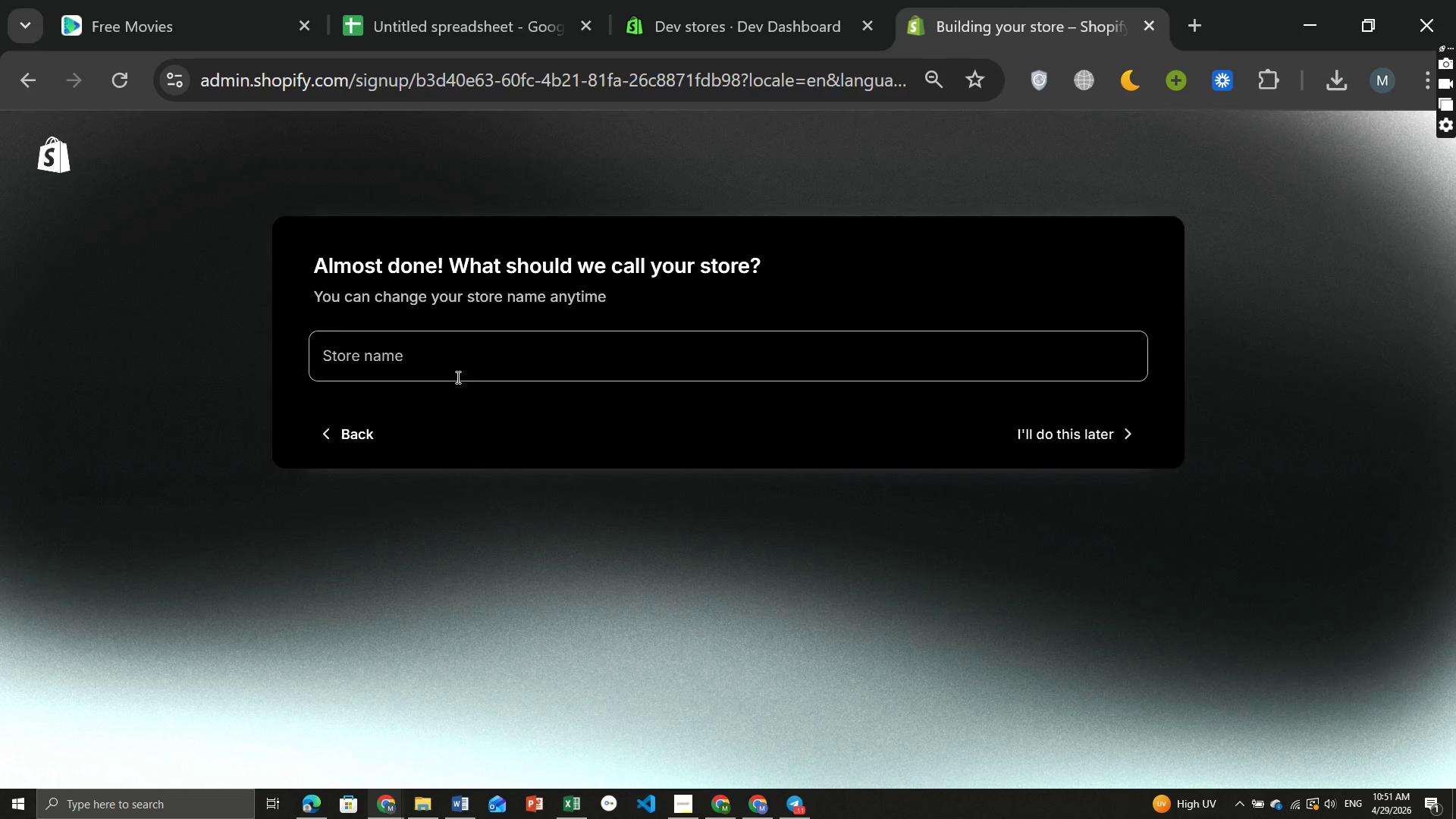 
left_click([437, 362])
 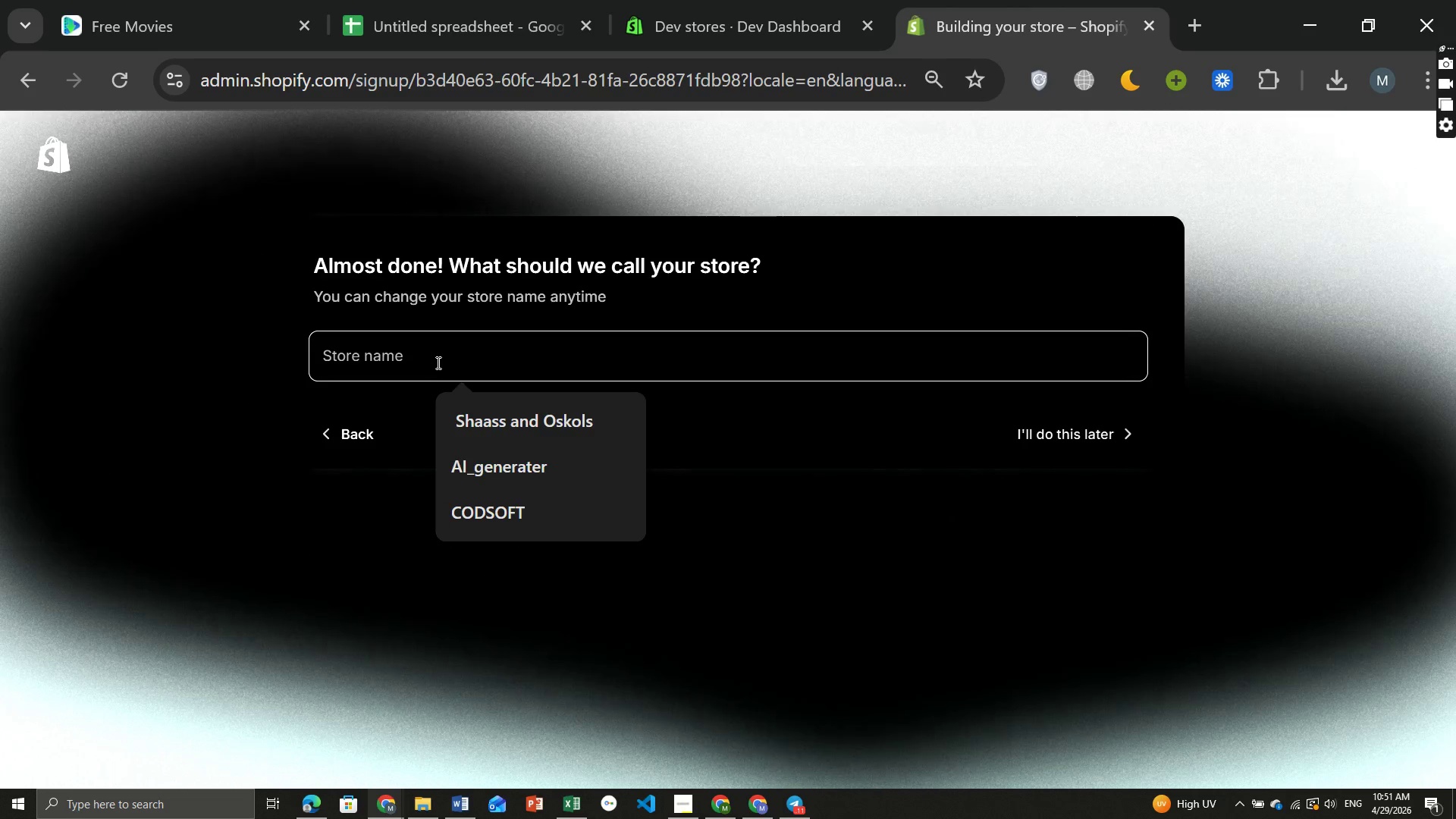 
left_click([397, 557])
 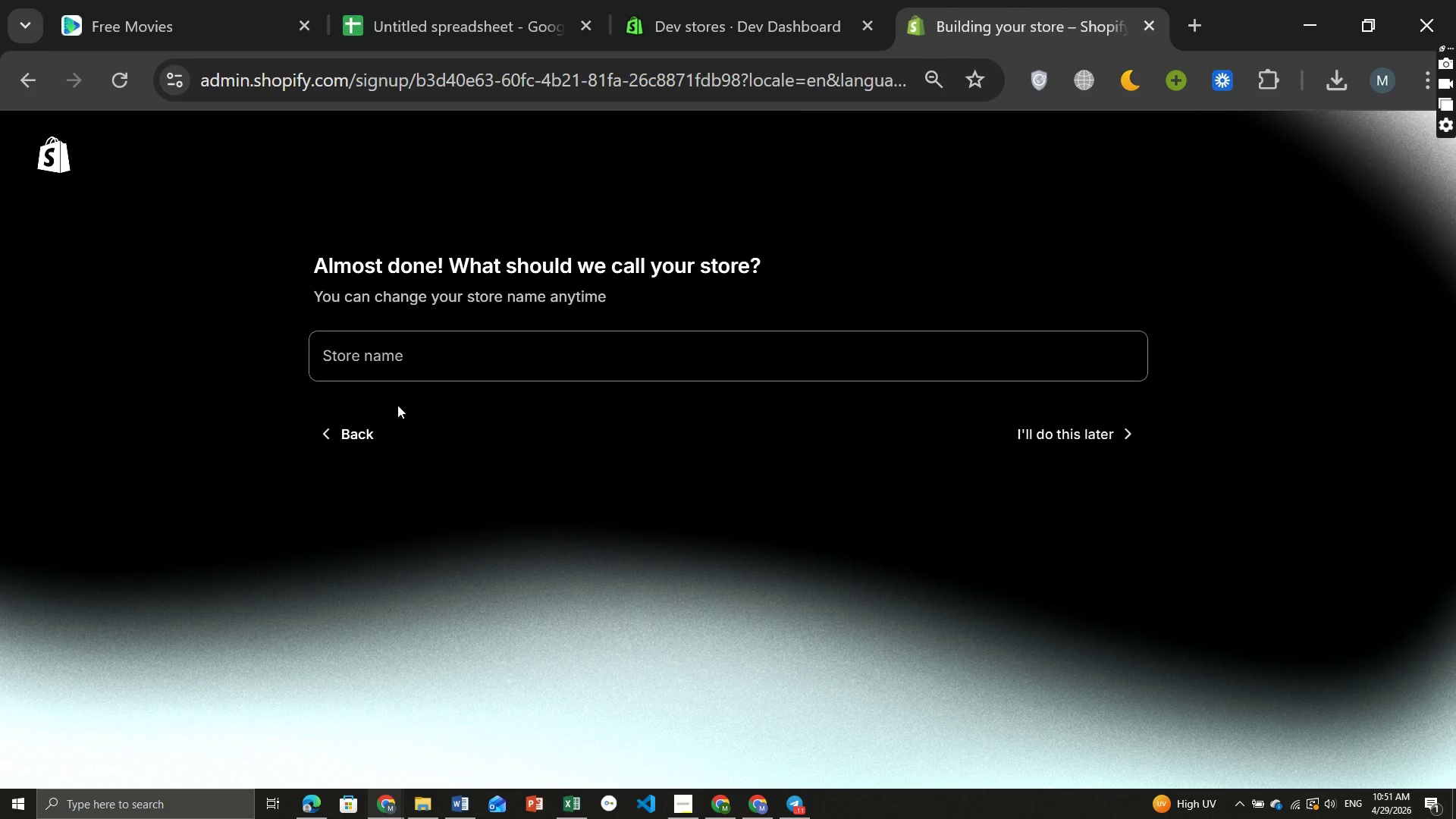 
wait(5.89)
 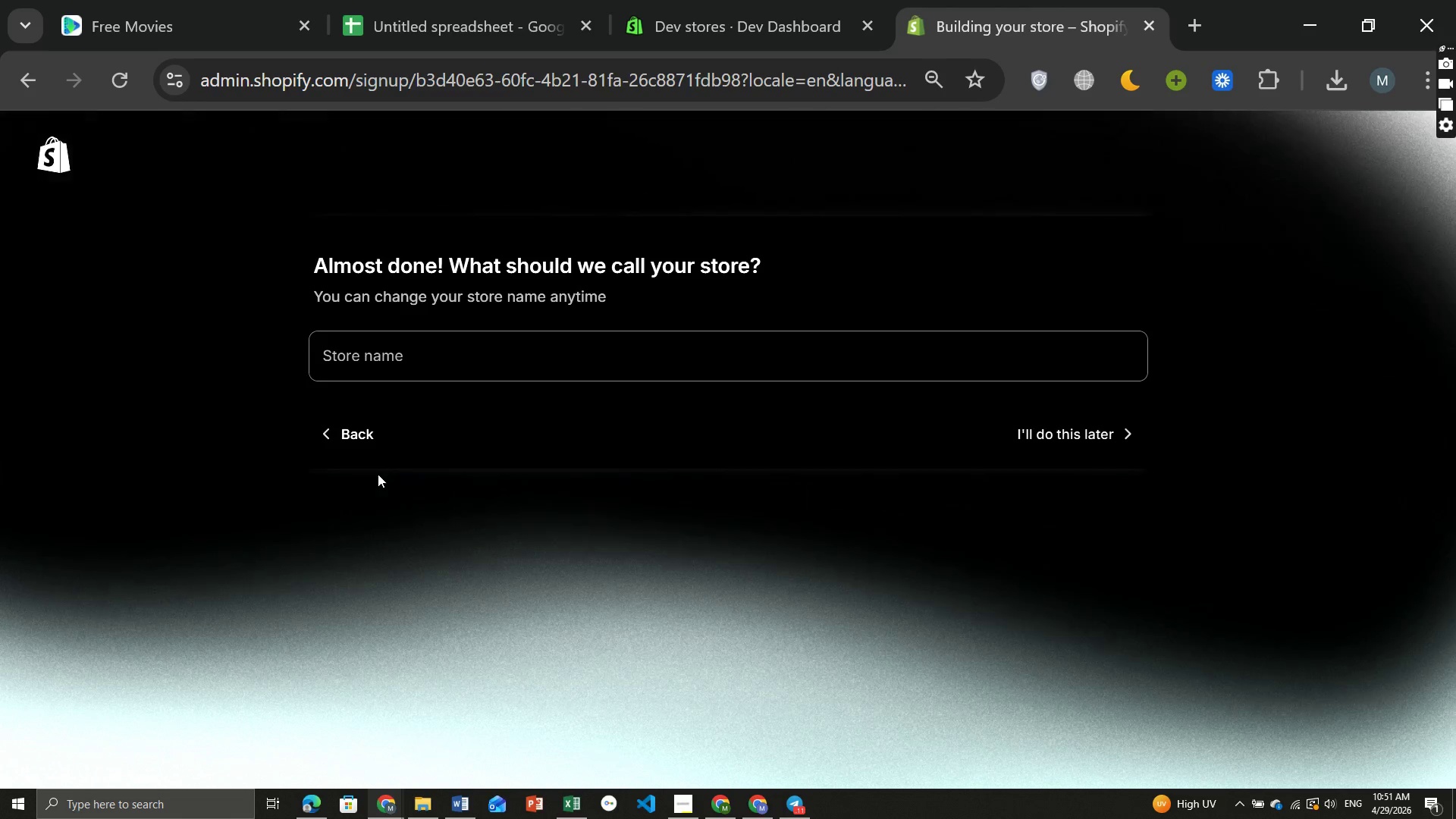 
left_click([381, 356])
 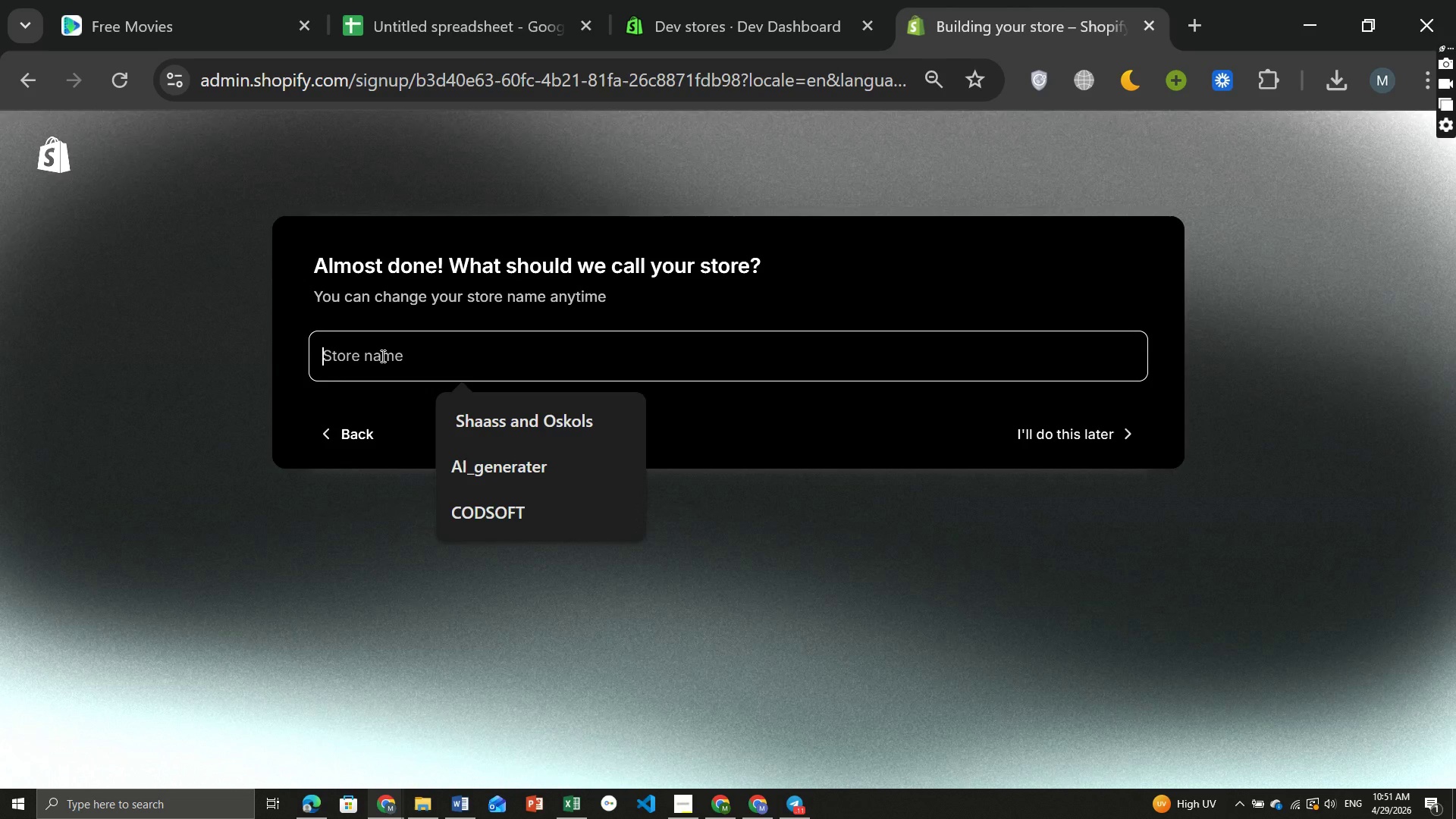 
type(Varnish Velvet)
 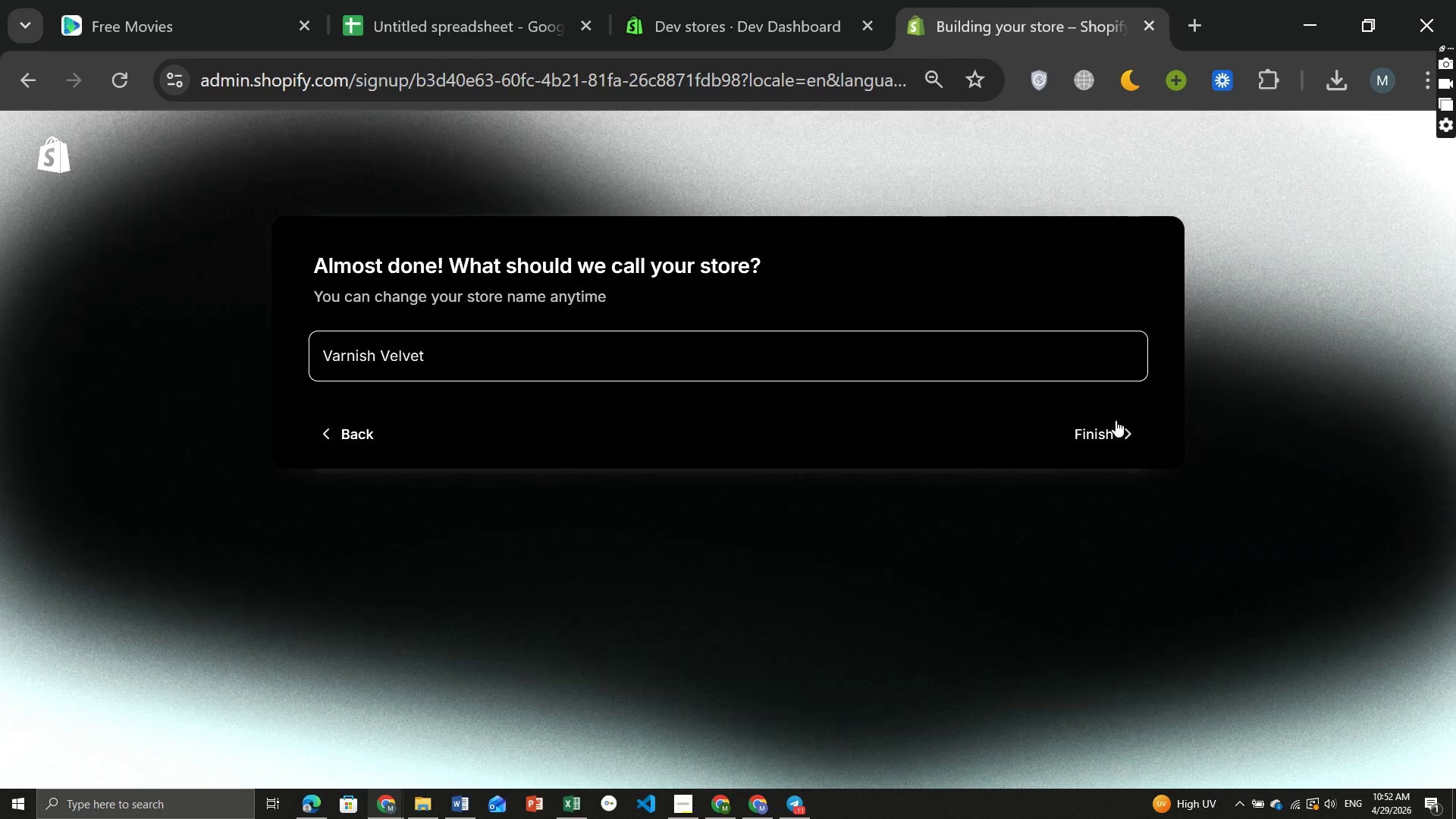 
left_click([1106, 432])
 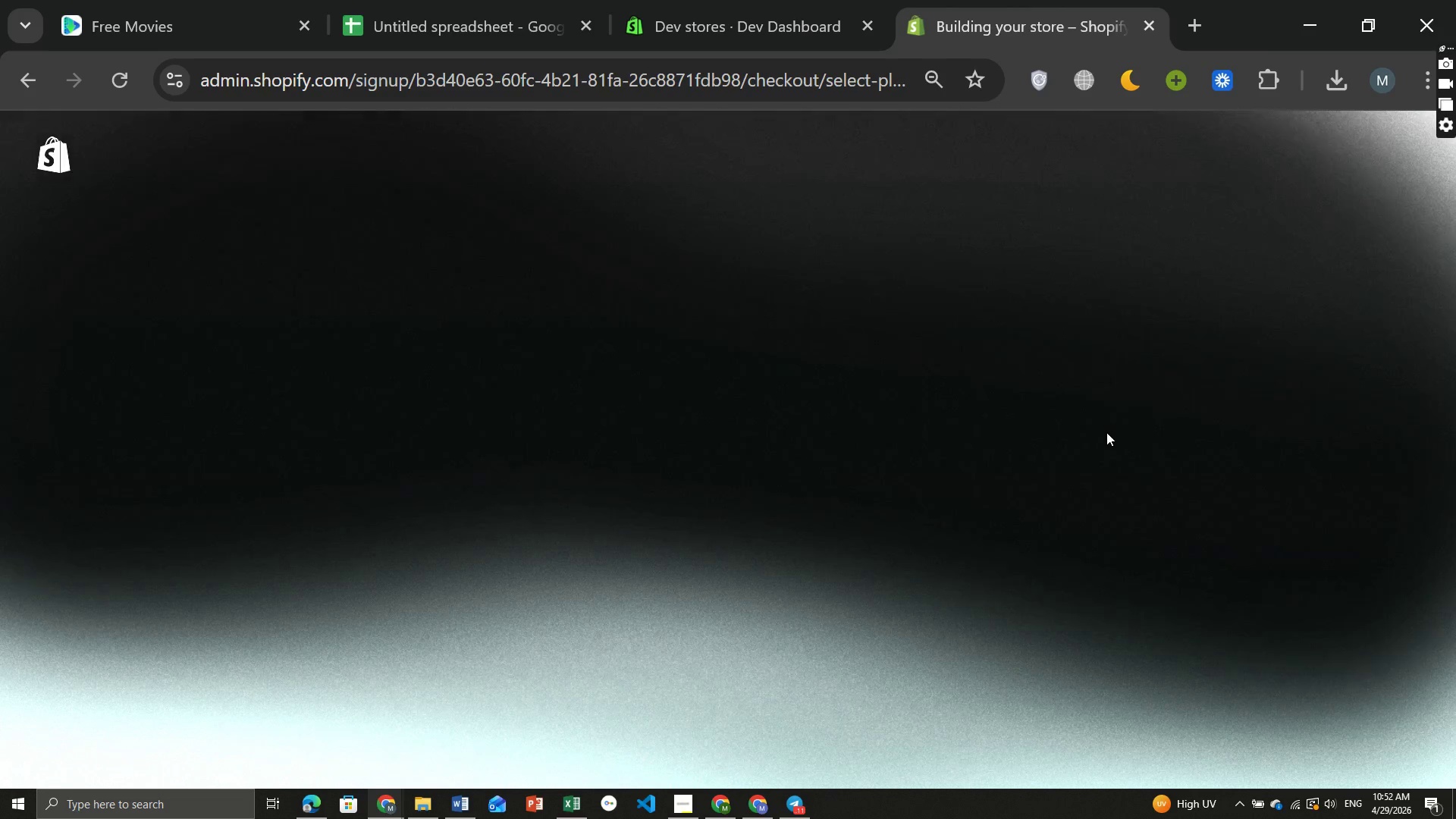 
wait(12.67)
 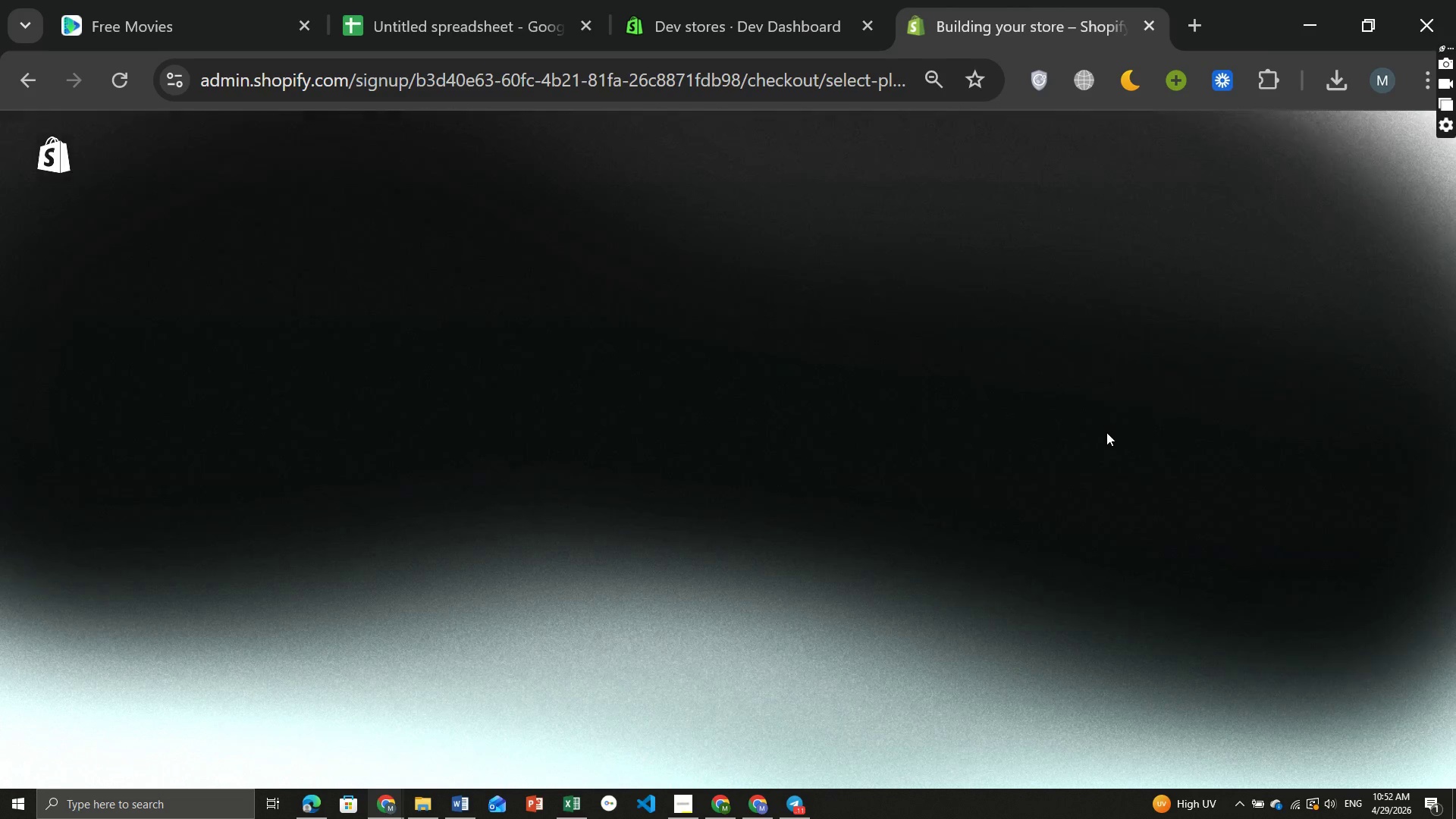 
left_click([1040, 717])
 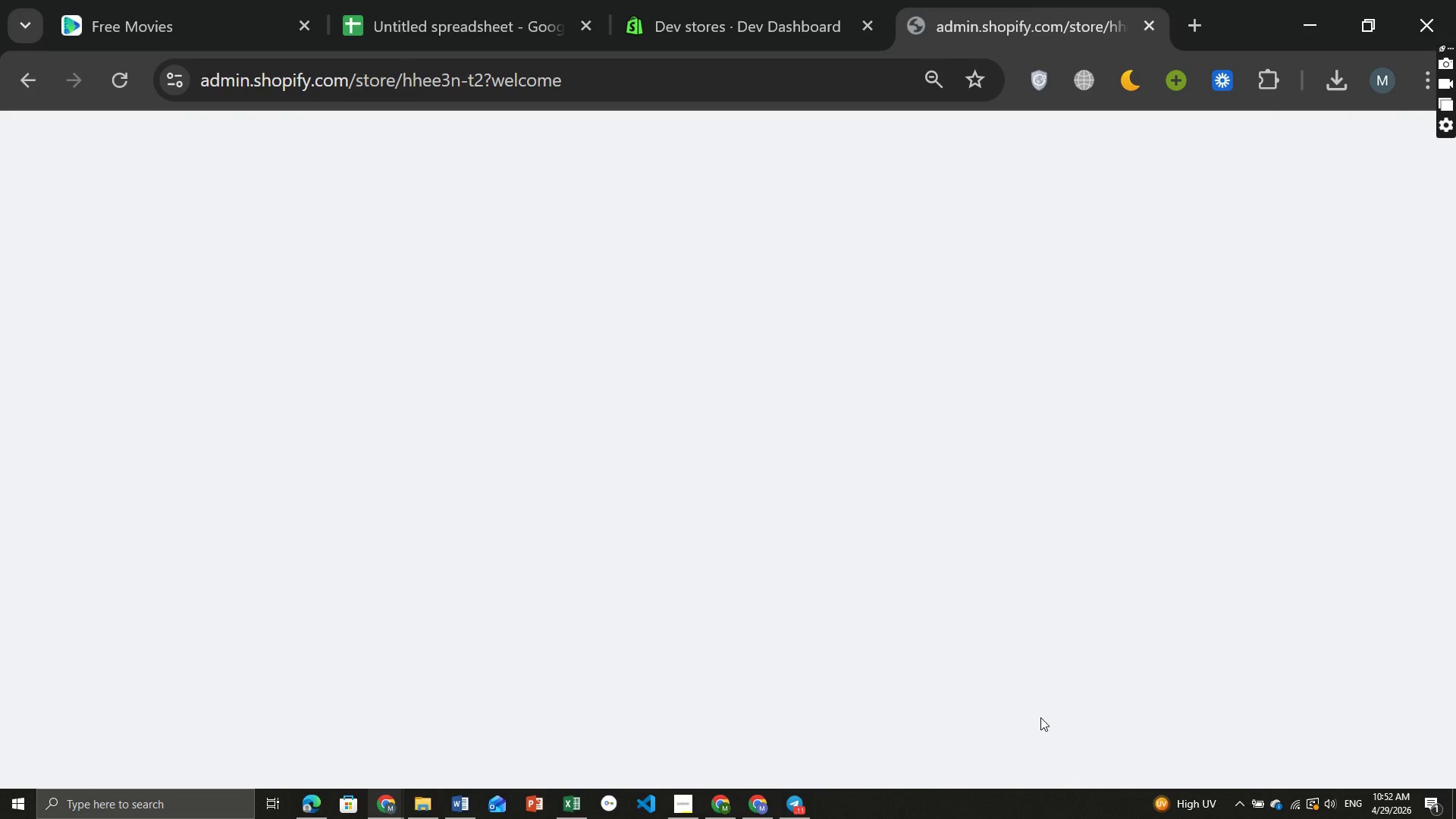 
wait(8.16)
 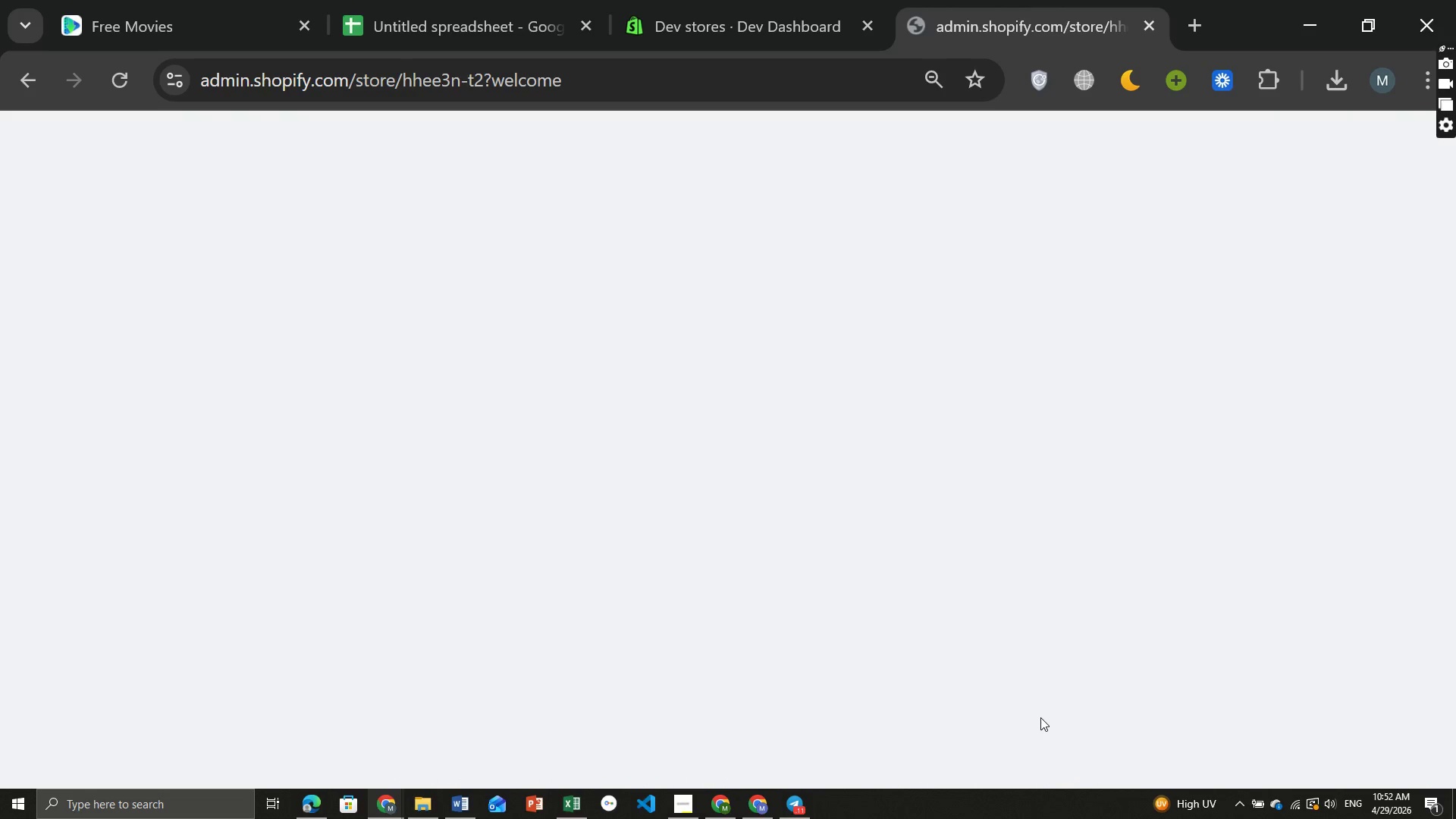 
left_click([686, 804])